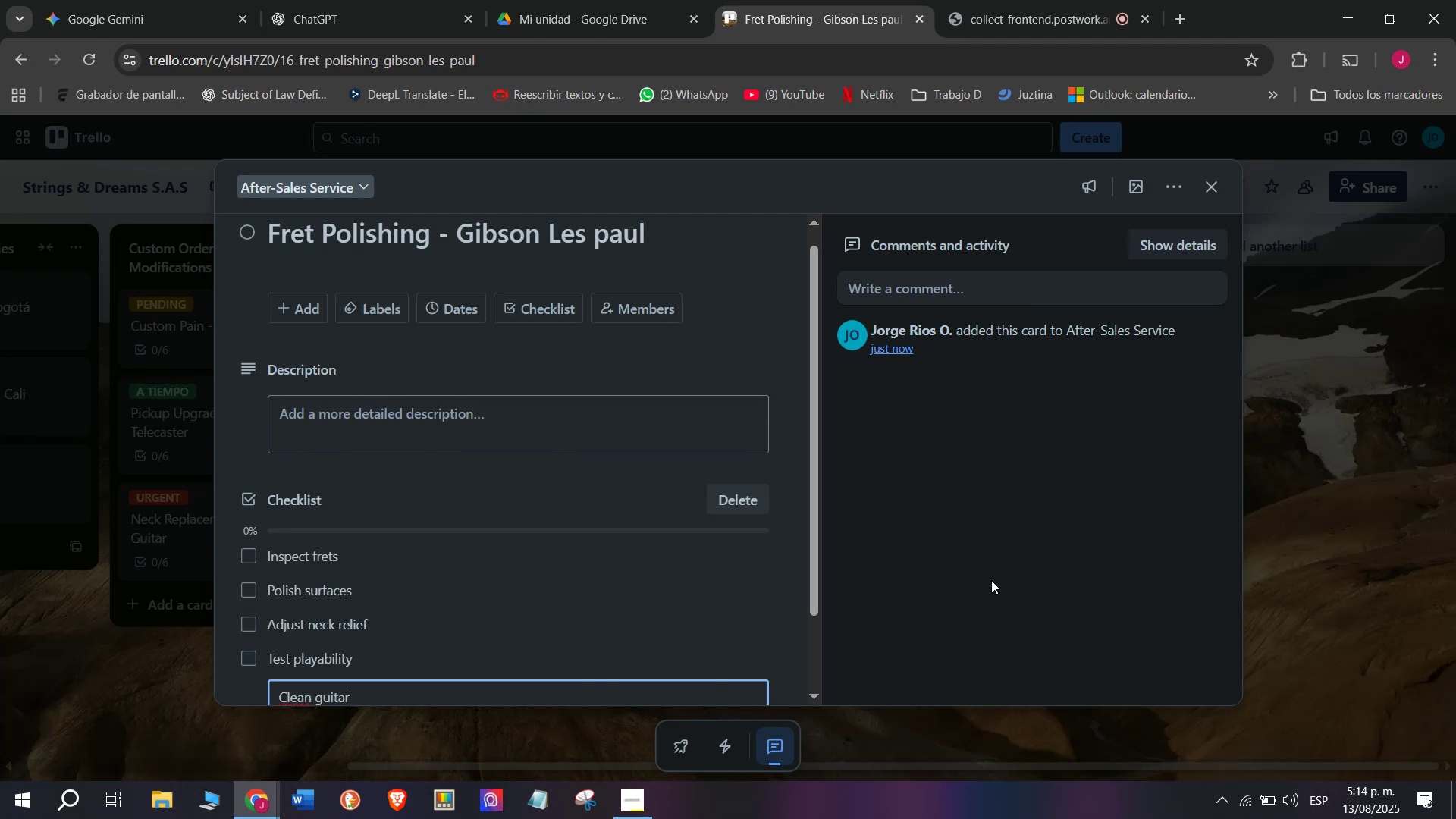 
key(Enter)
 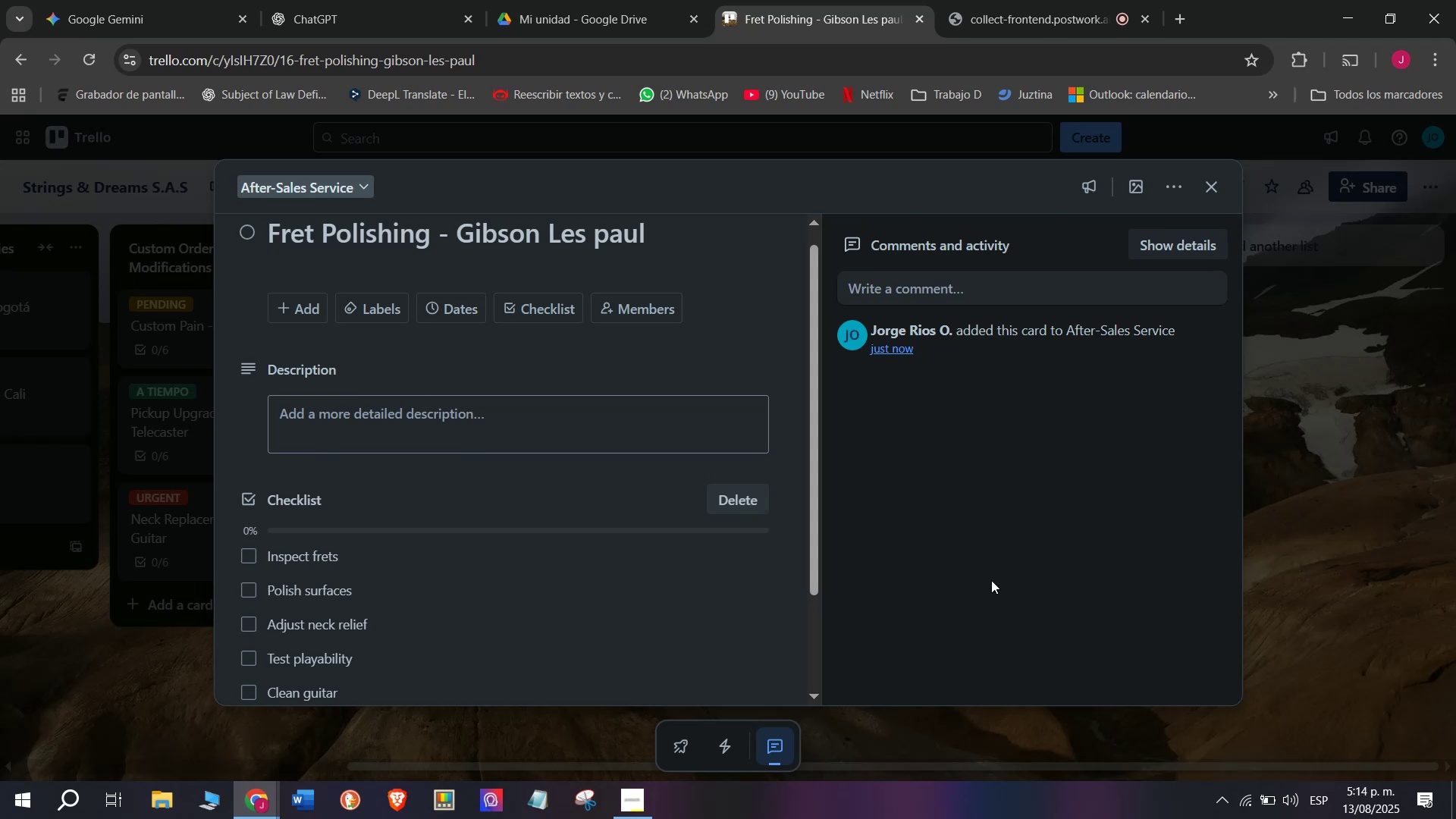 
wait(7.29)
 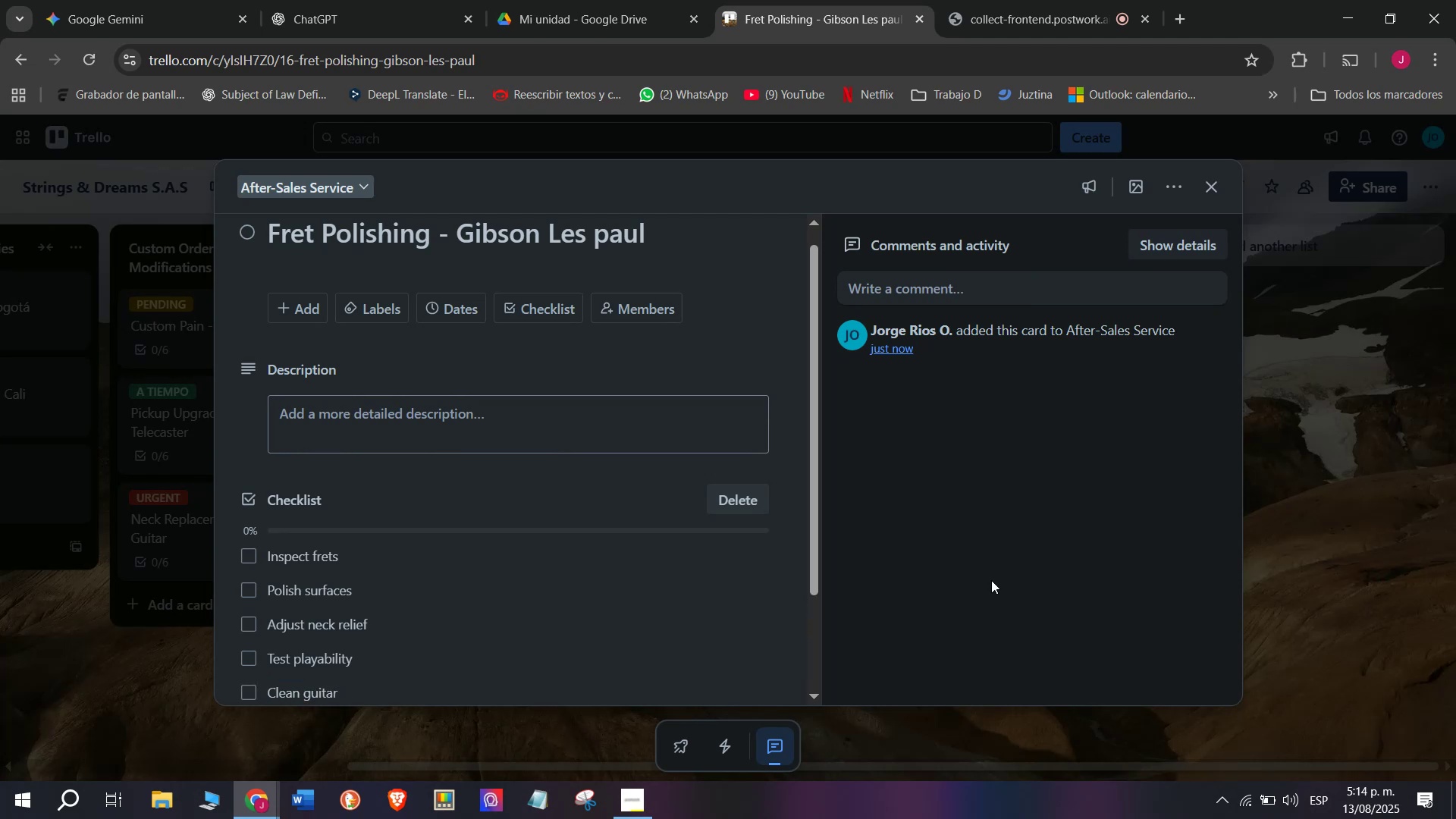 
type(Ret)
 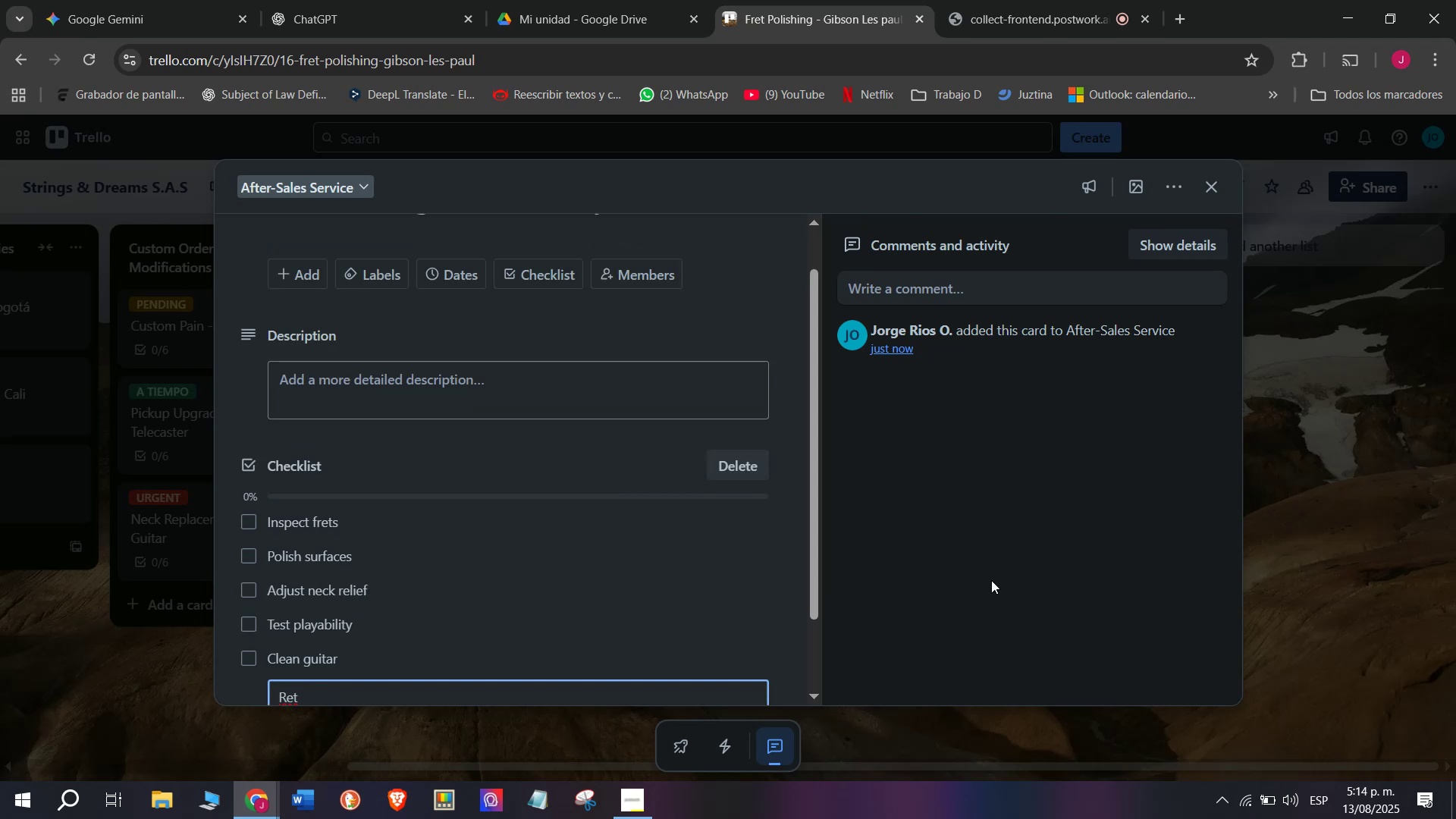 
type(urn )
 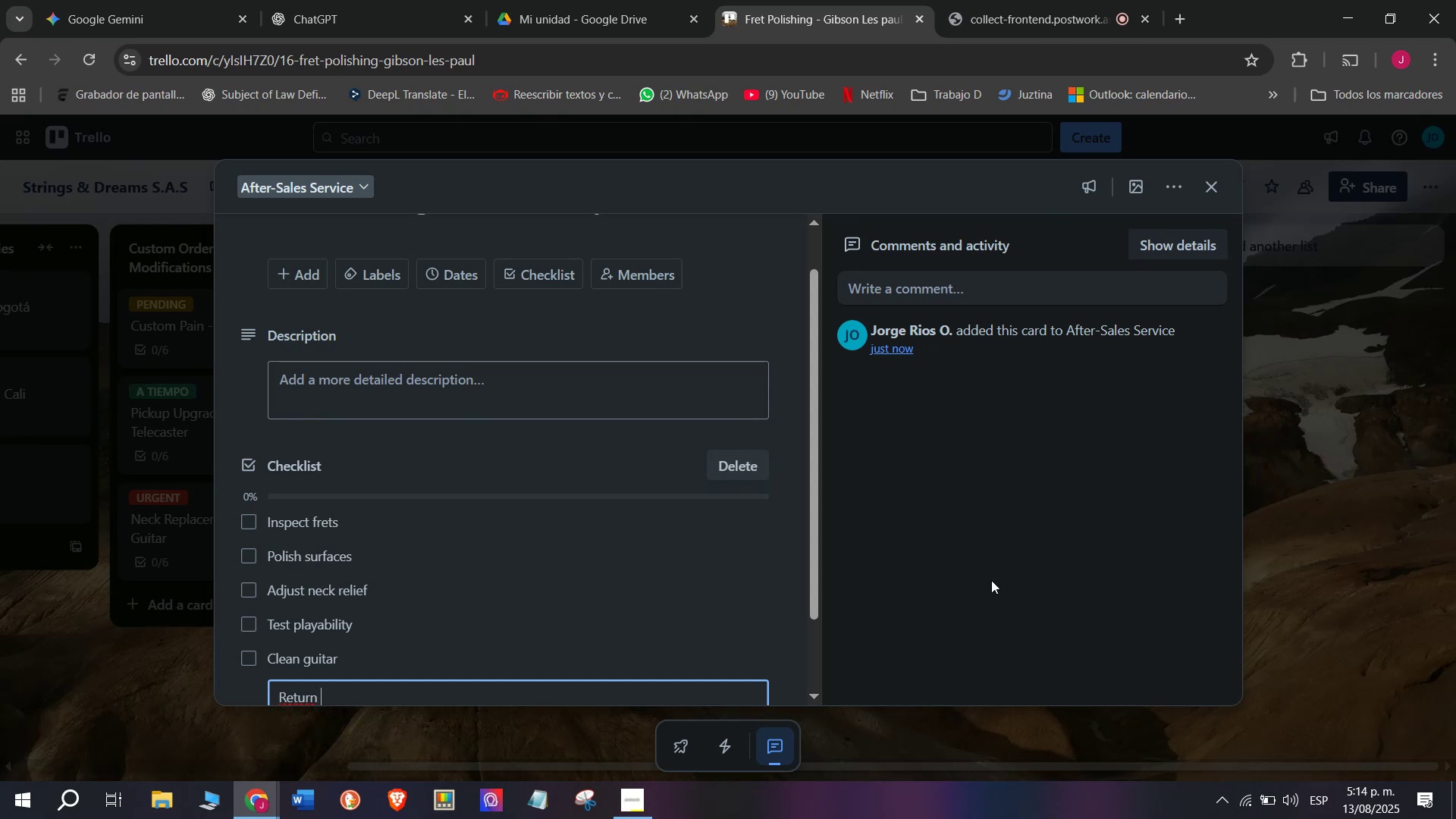 
wait(7.47)
 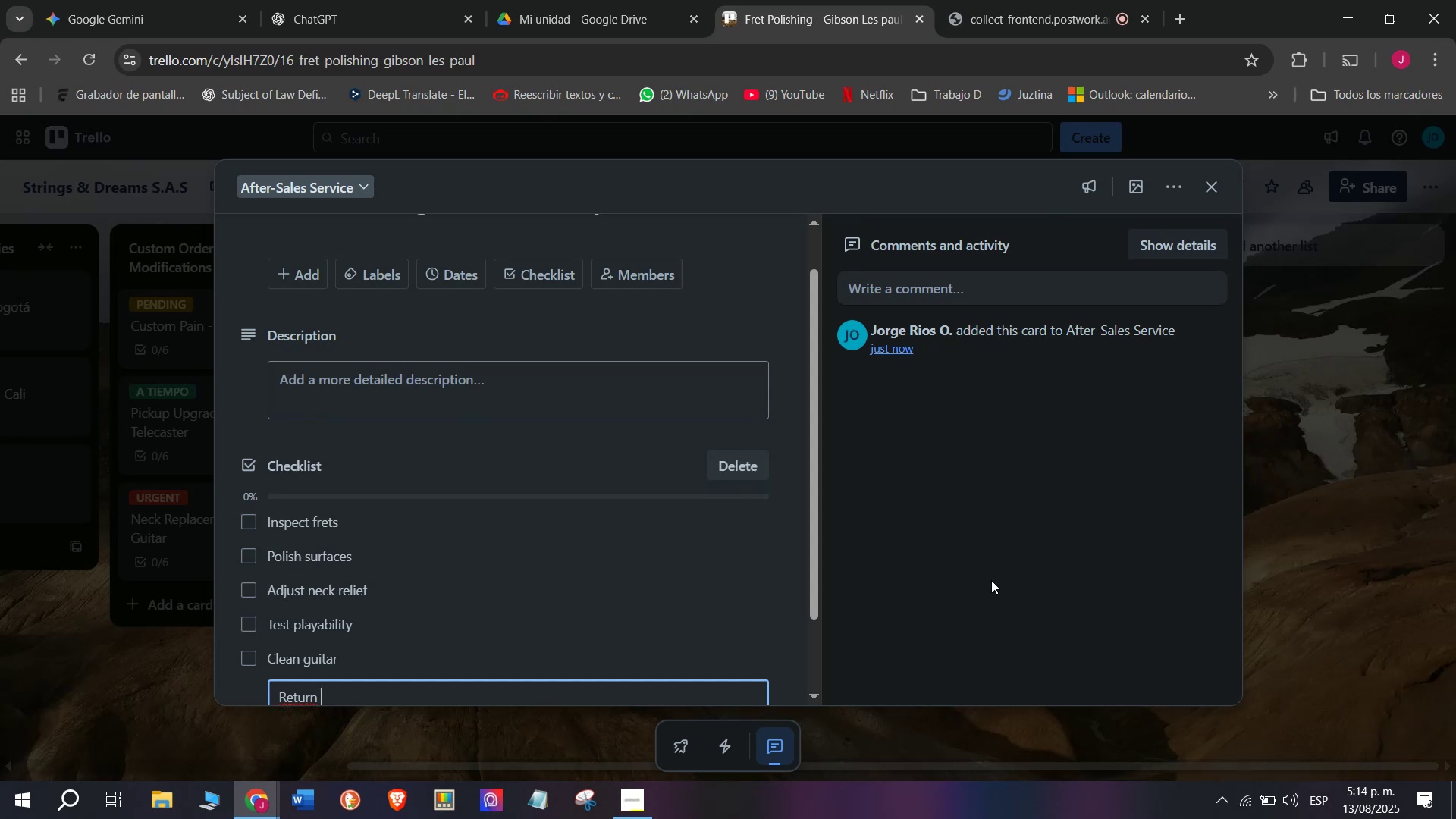 
type(to client )
 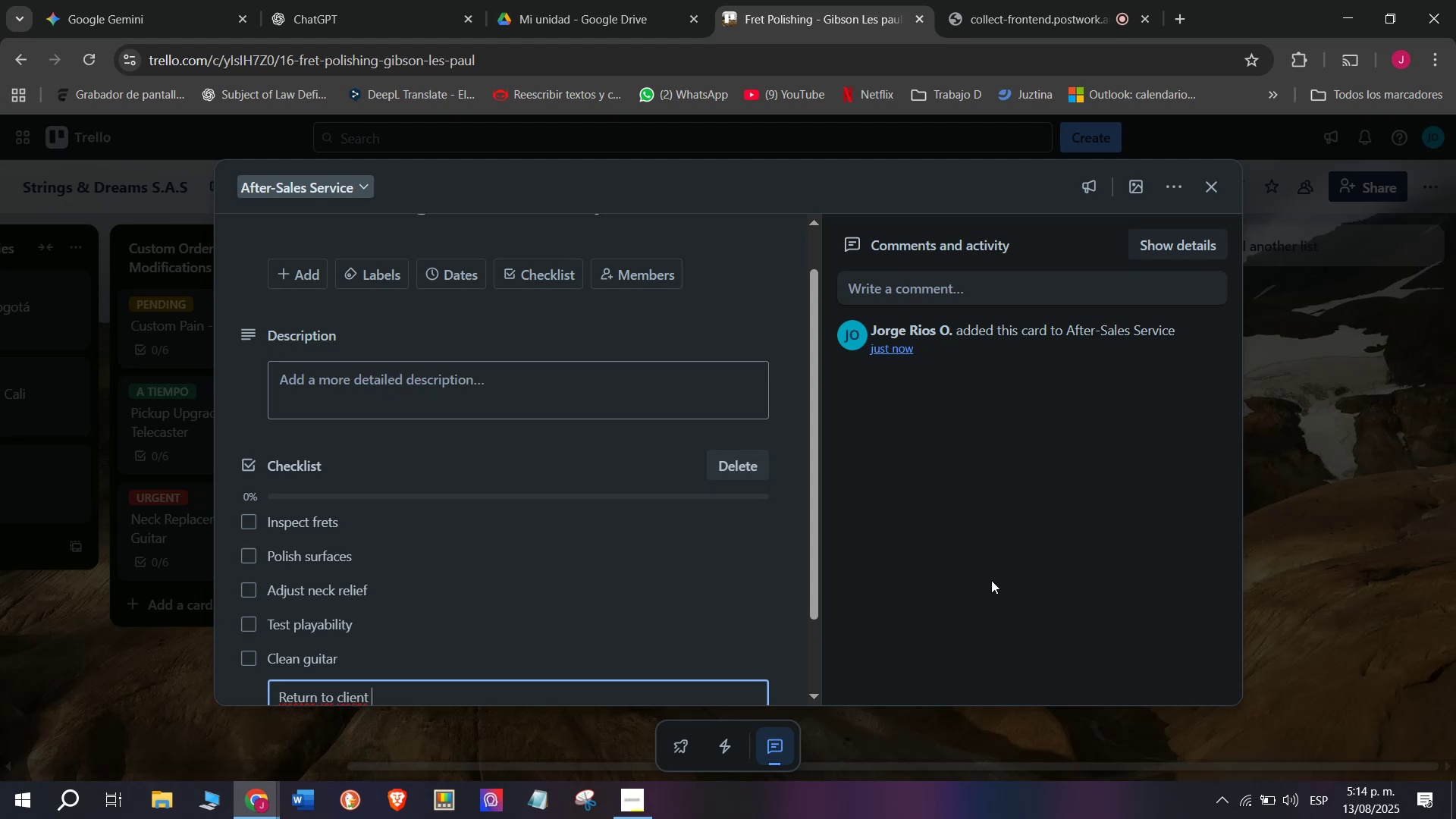 
wait(5.8)
 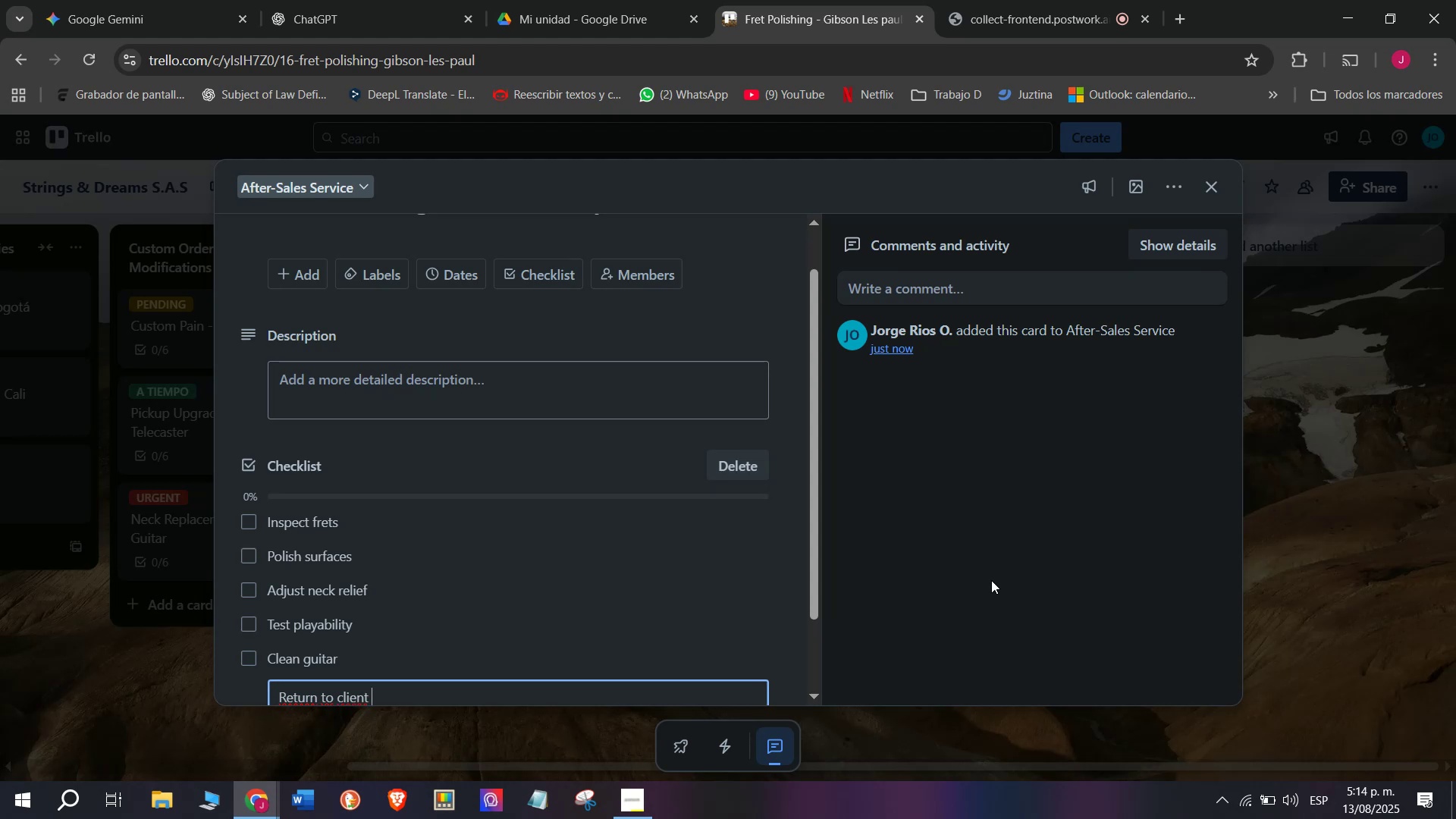 
key(Enter)
 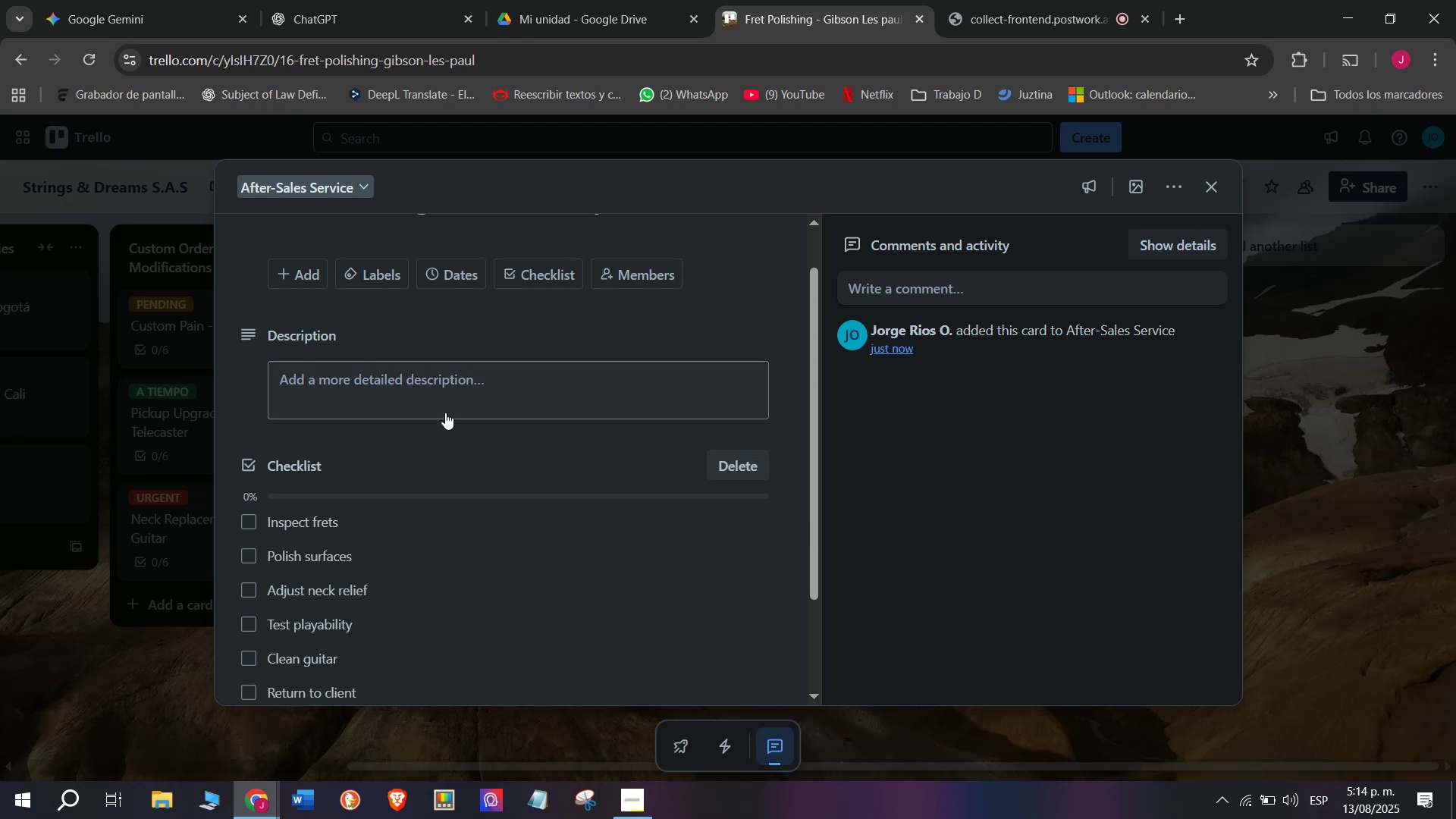 
left_click([386, 265])
 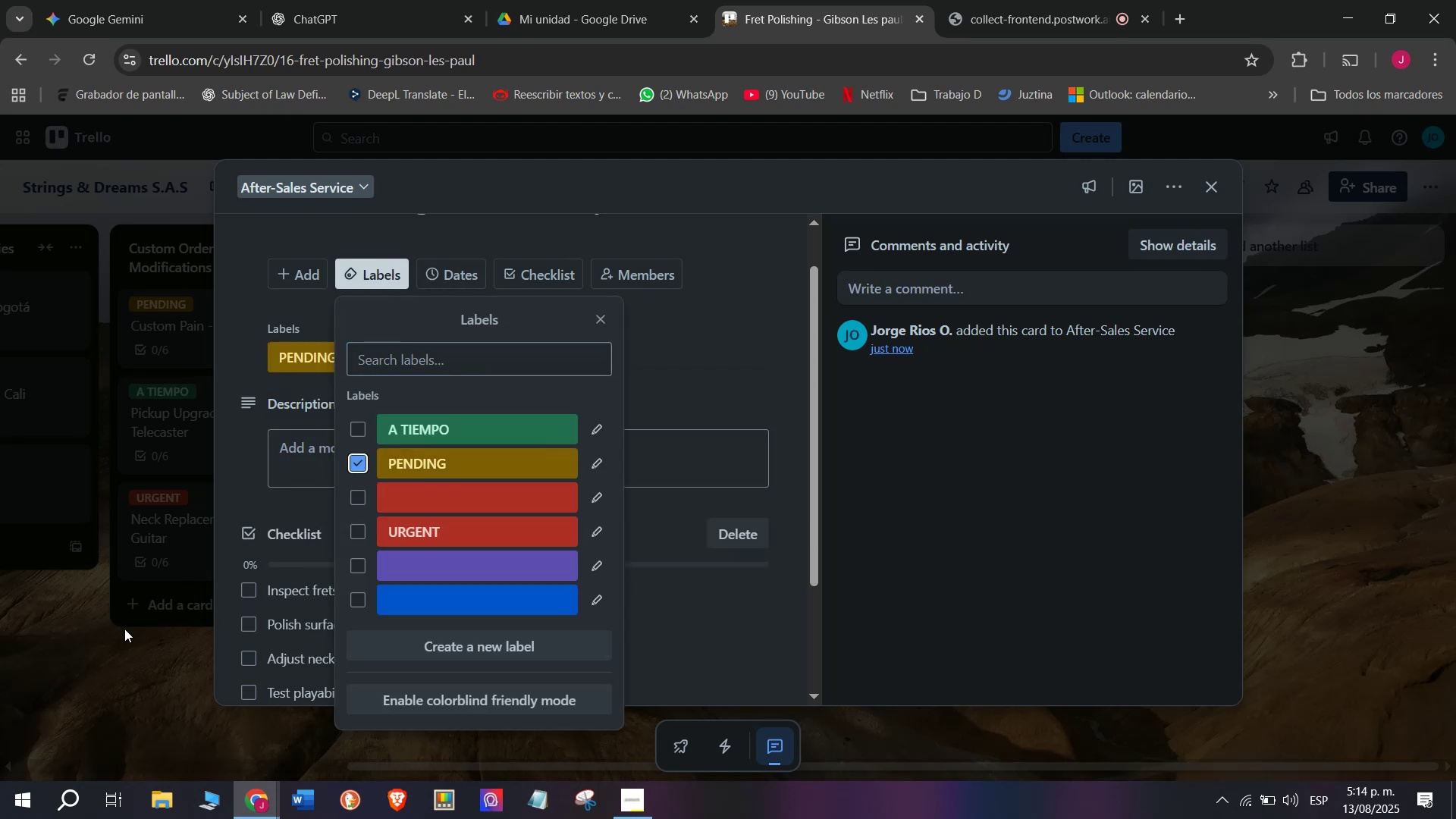 
double_click([106, 671])
 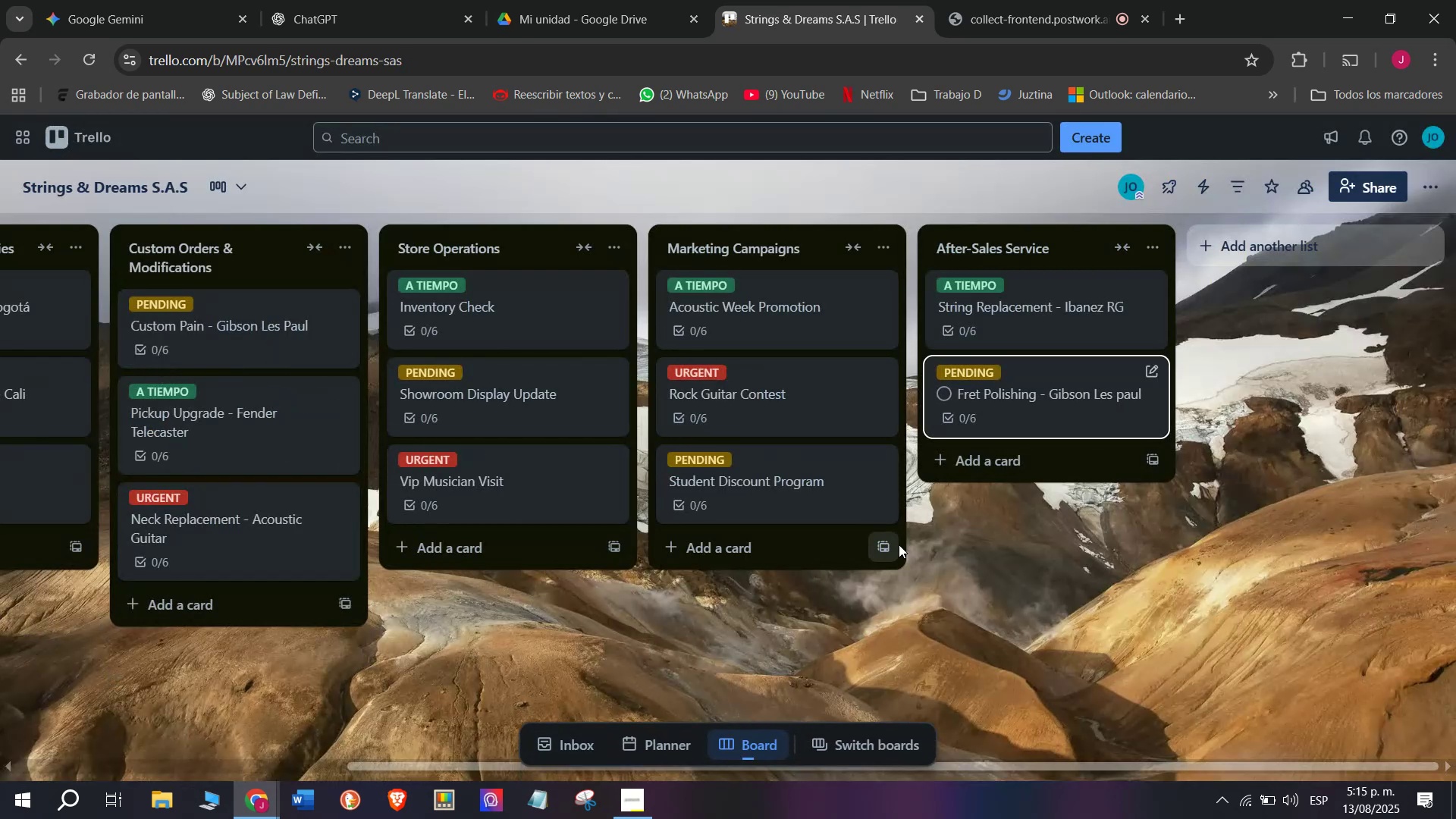 
mouse_move([991, 492])
 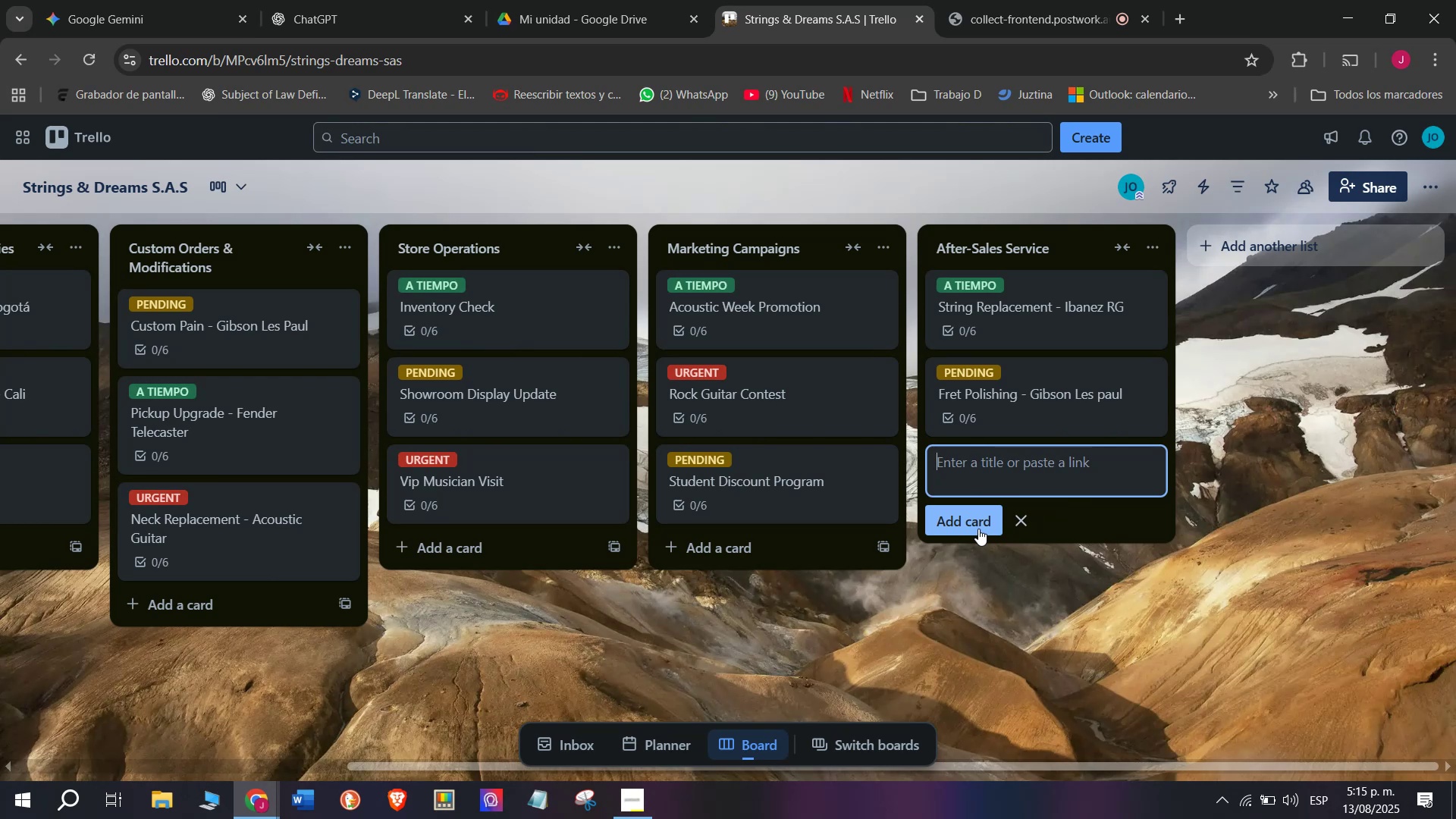 
wait(6.1)
 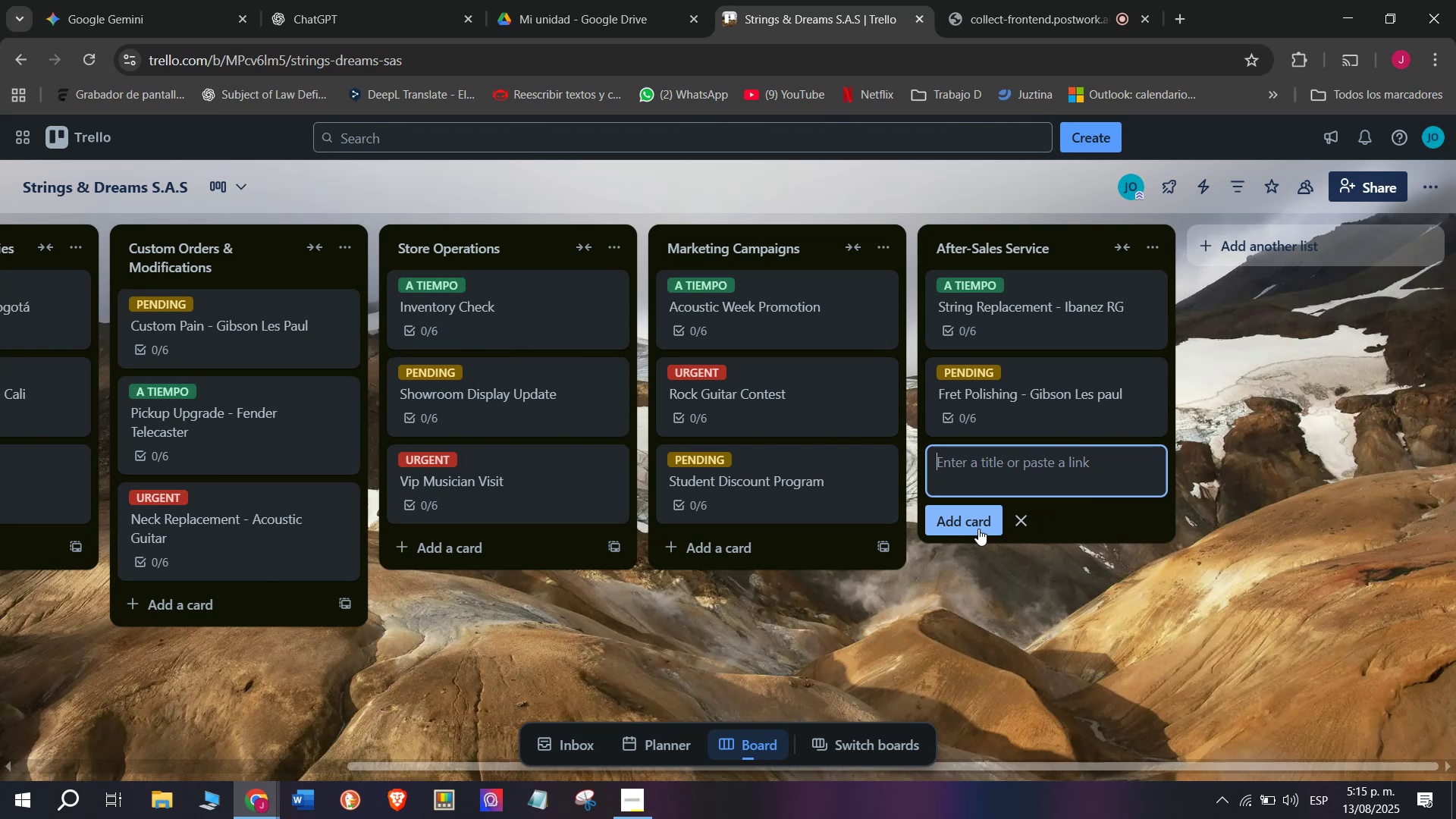 
left_click([964, 469])
 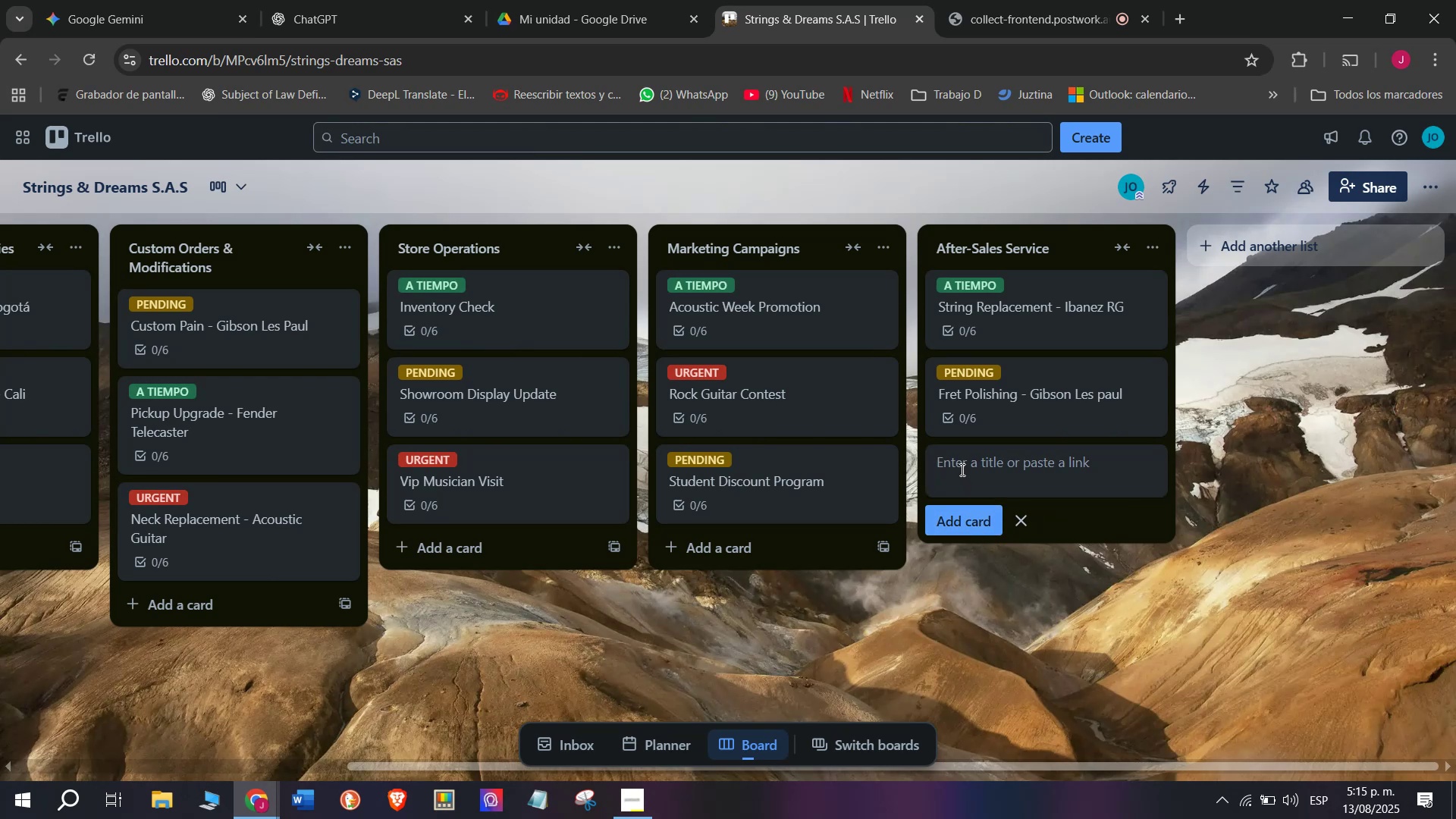 
type(Electroni)
 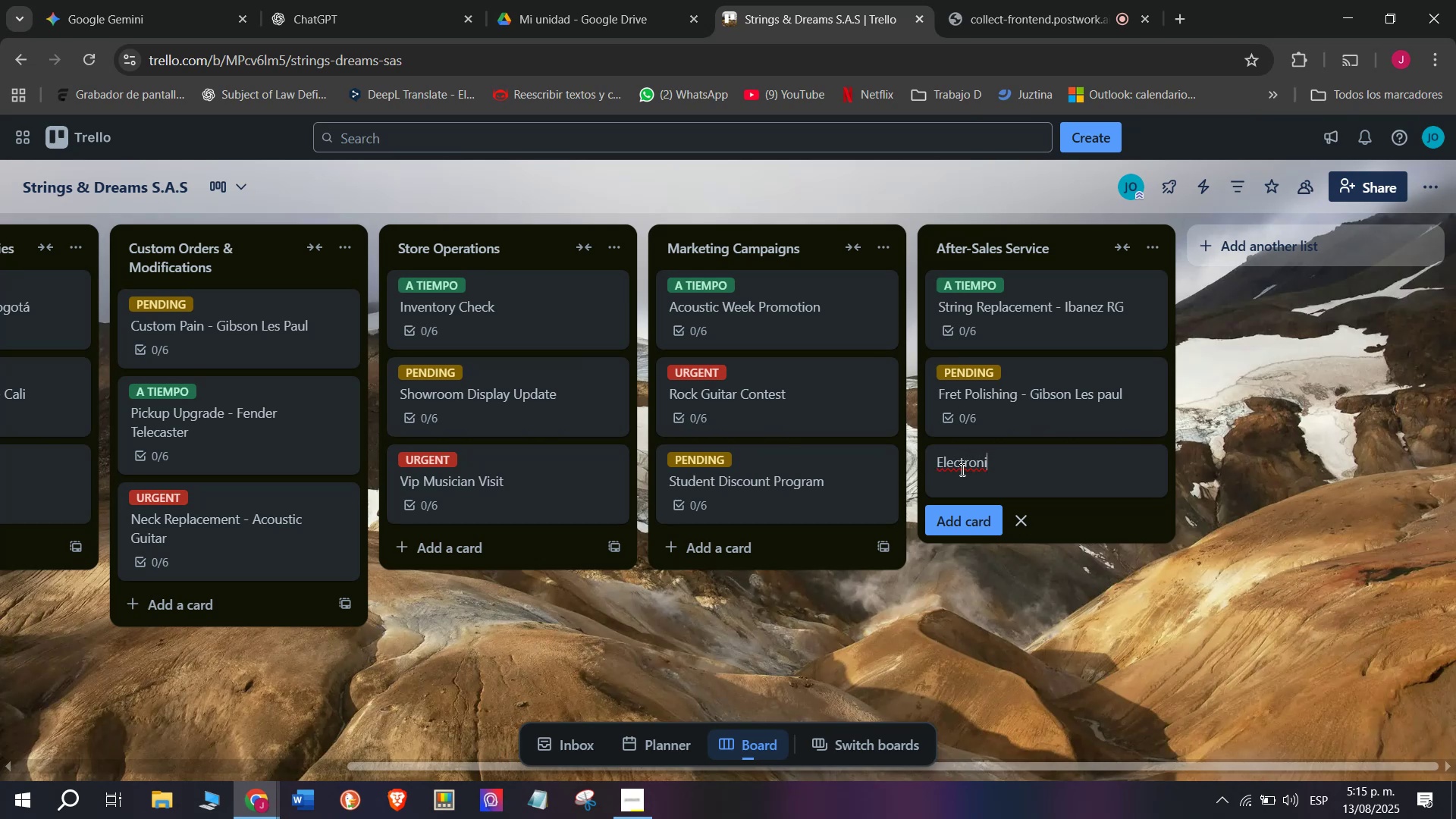 
type(cs )
 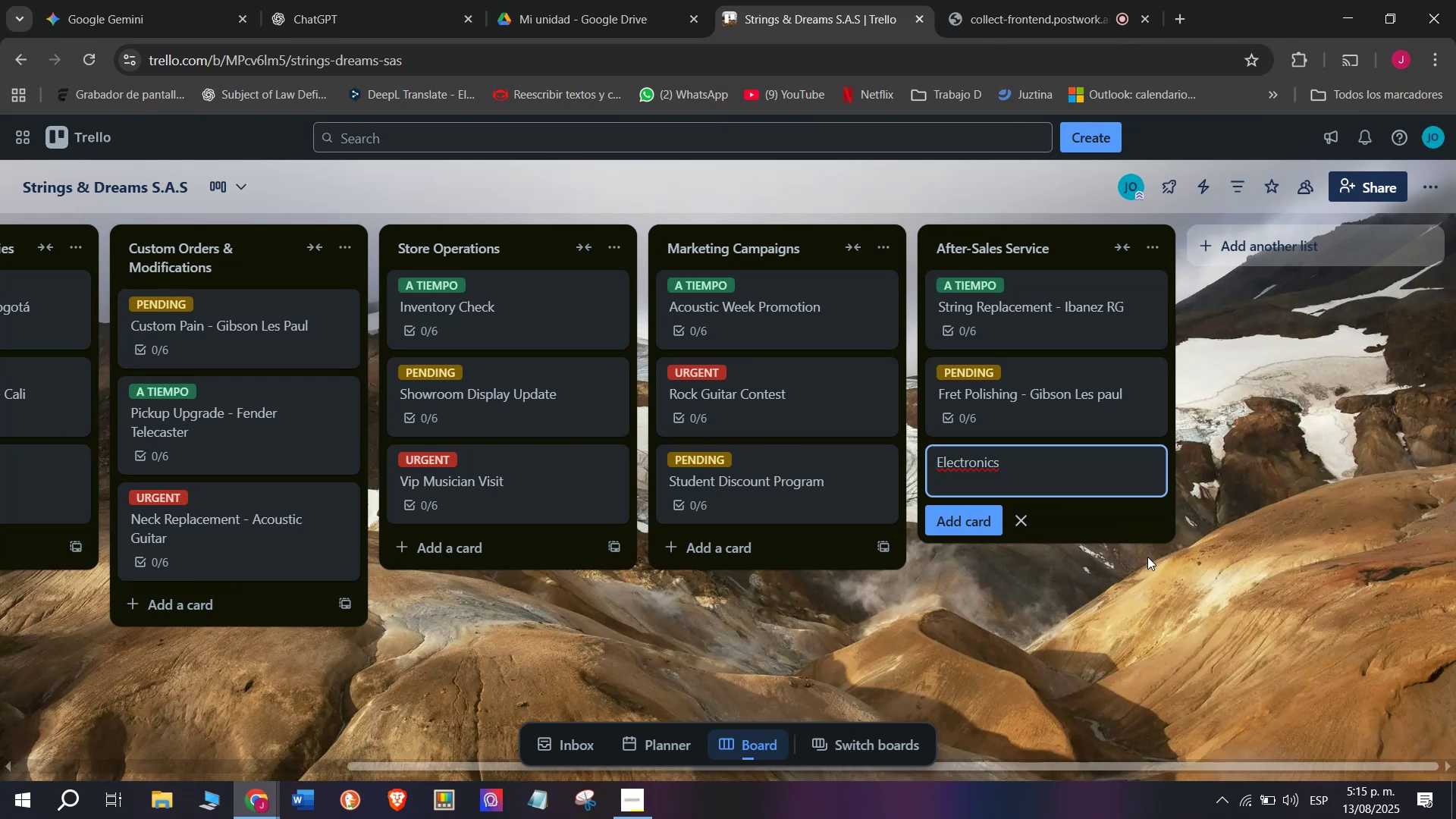 
wait(5.9)
 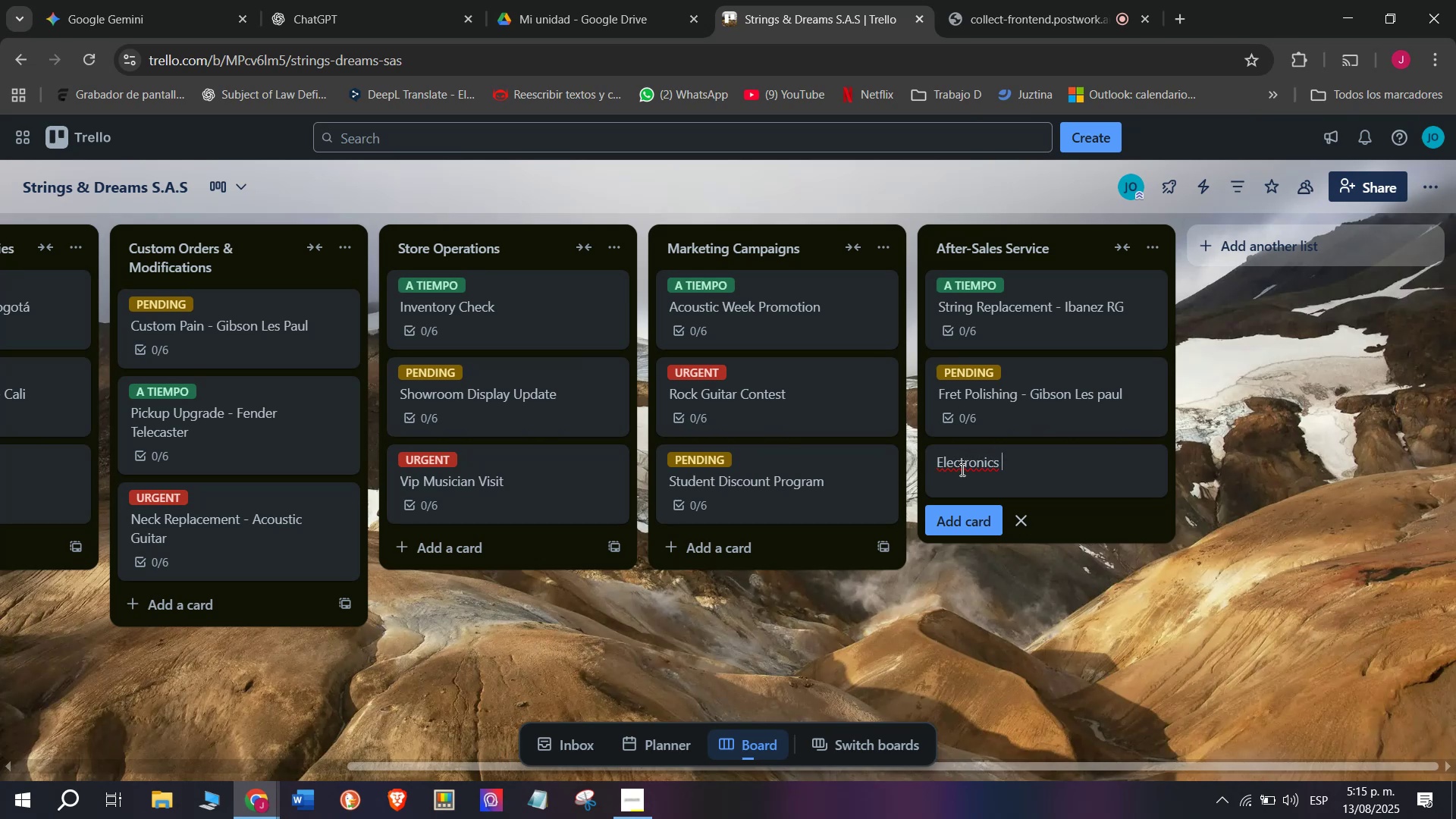 
type(Repair )
 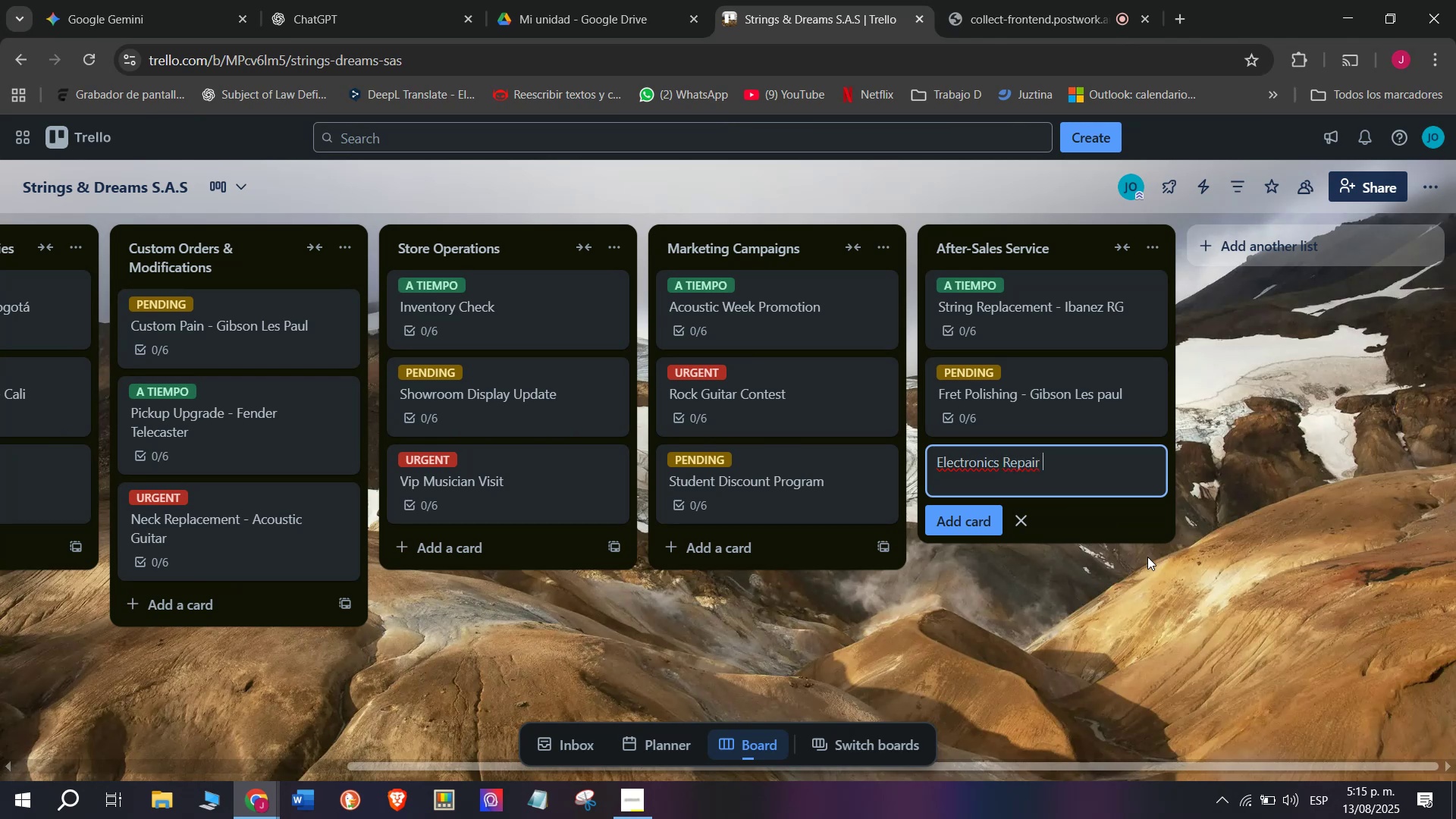 
key(Minus)
 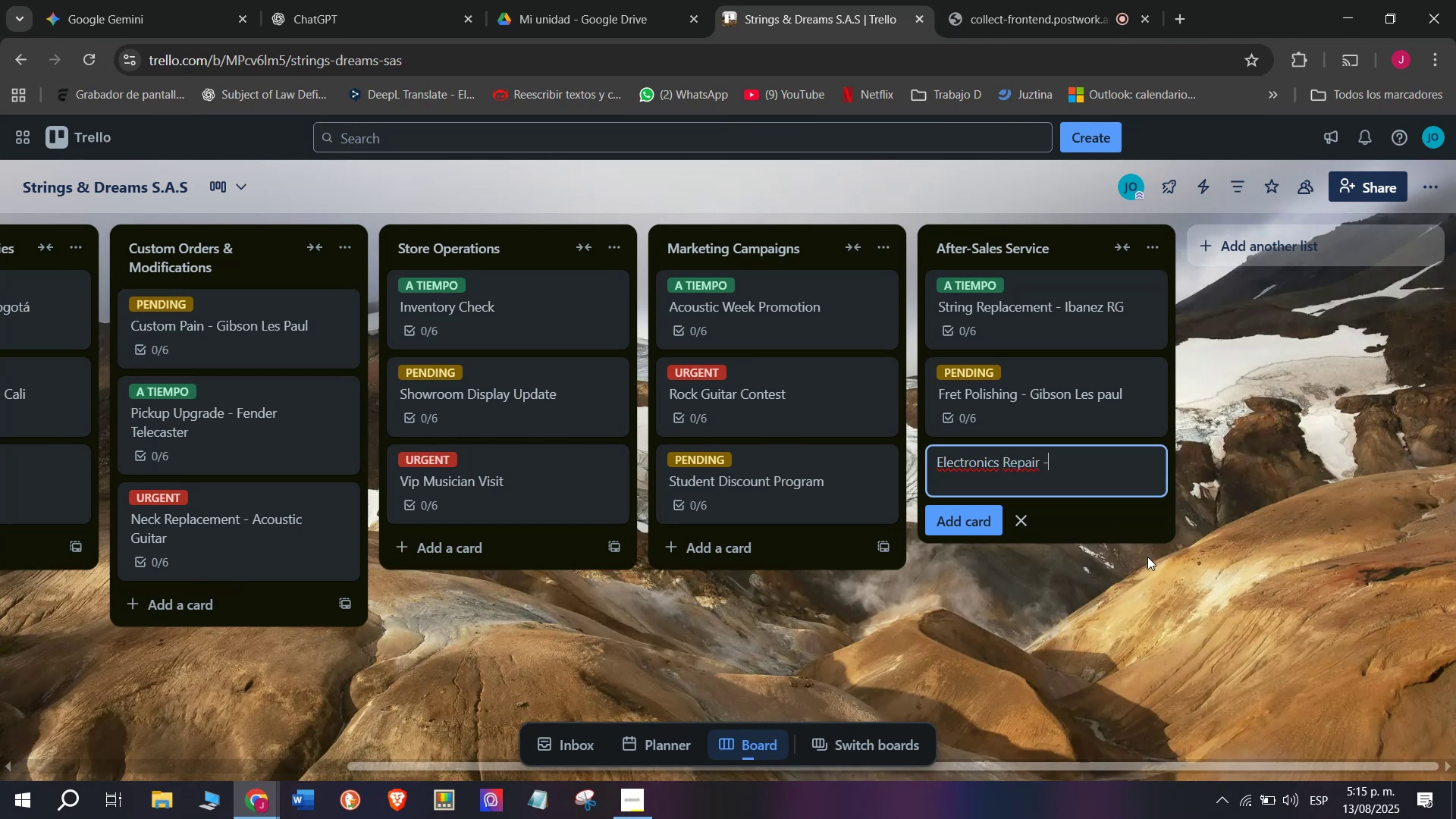 
key(Space)
 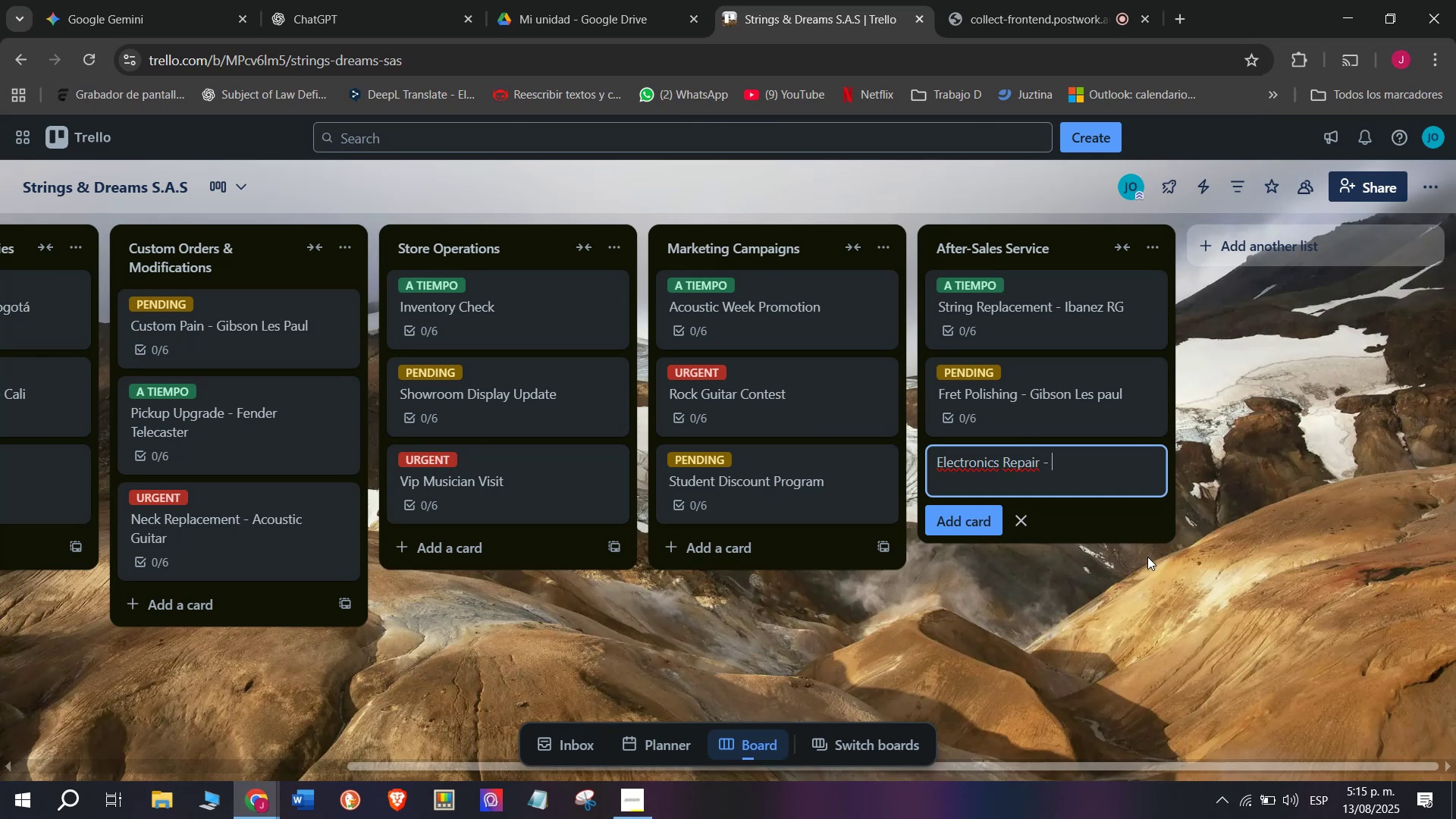 
type(Fender jazzmaster)
 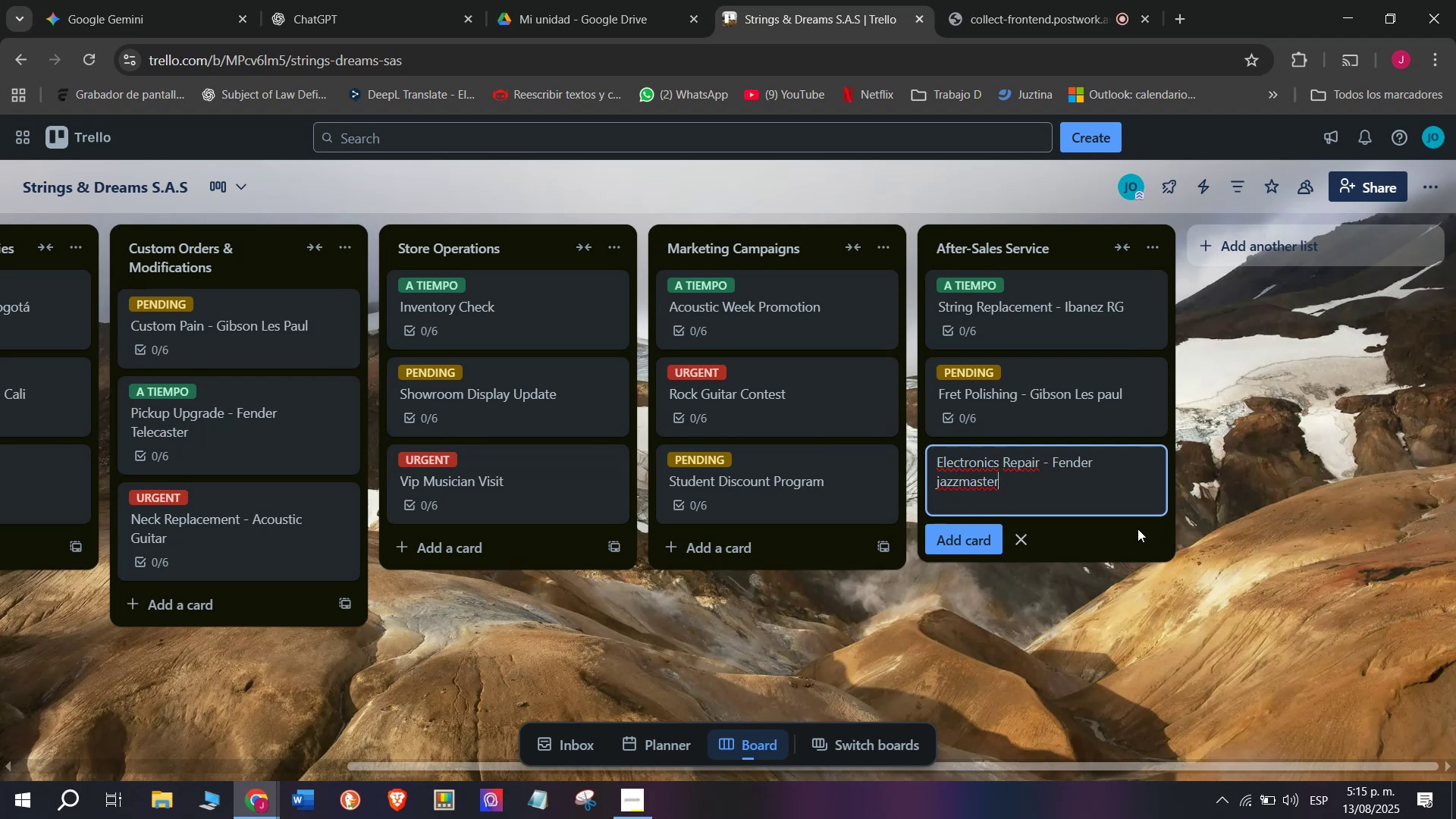 
wait(6.35)
 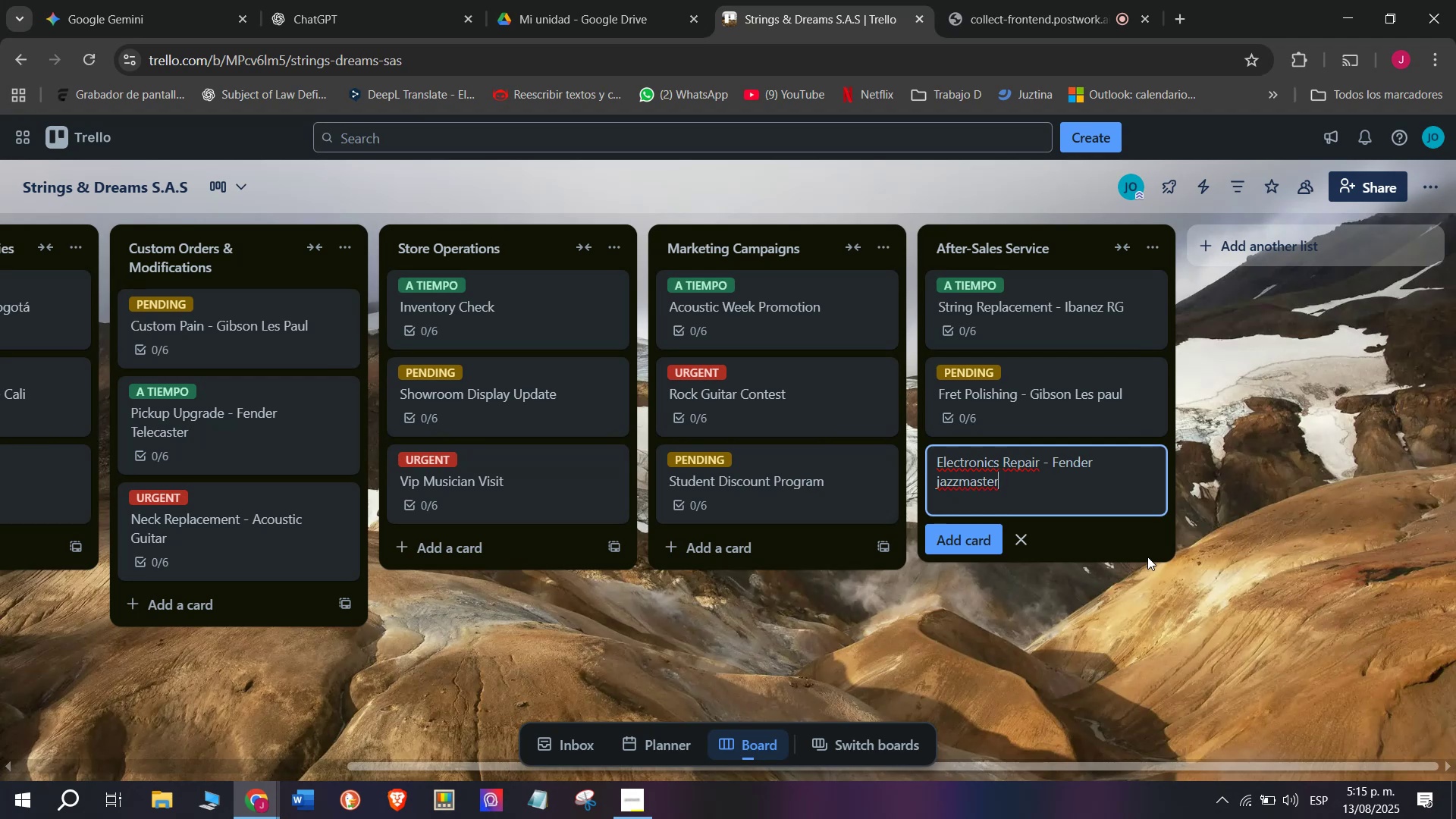 
left_click([943, 484])
 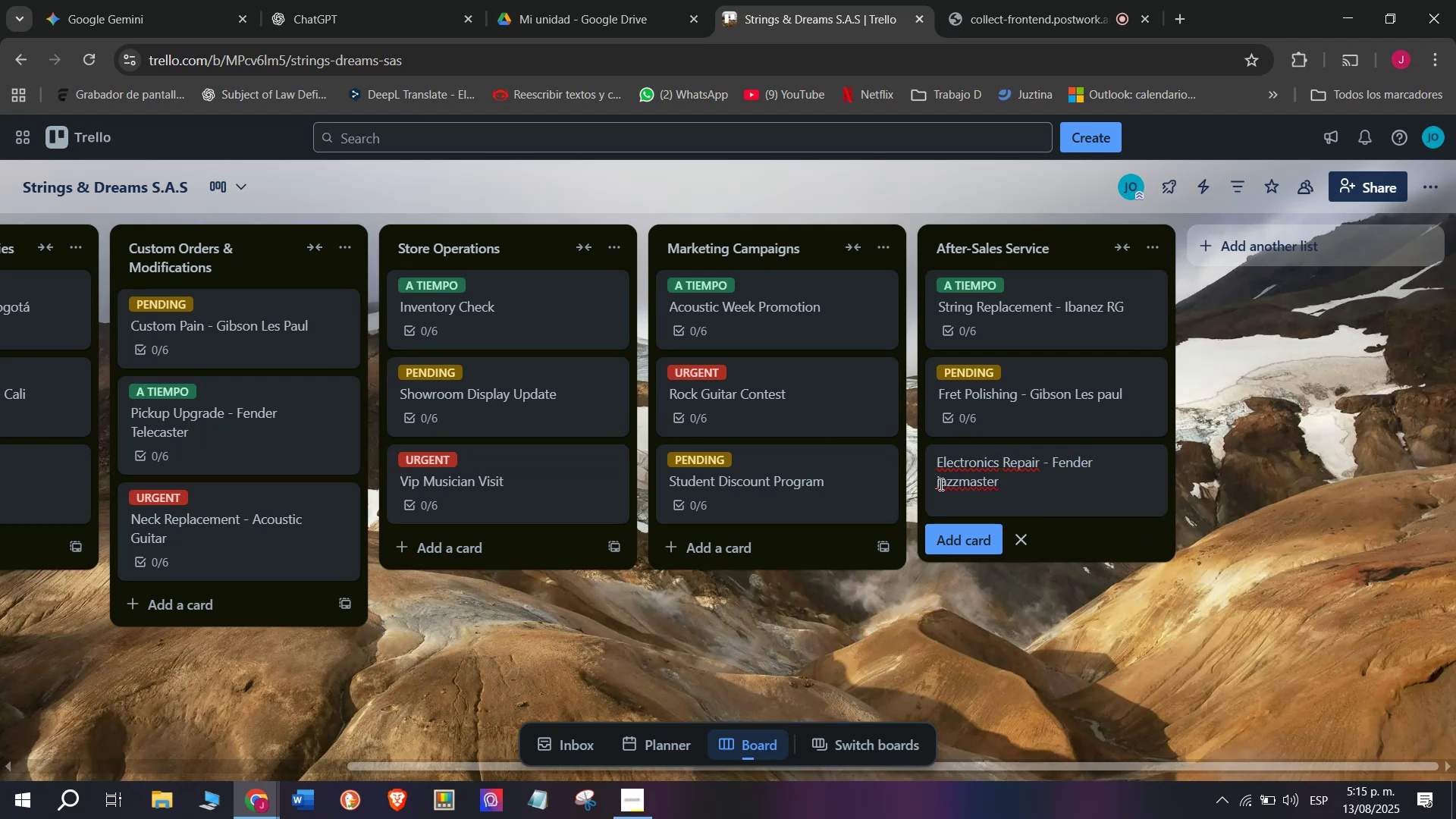 
key(Backspace)
 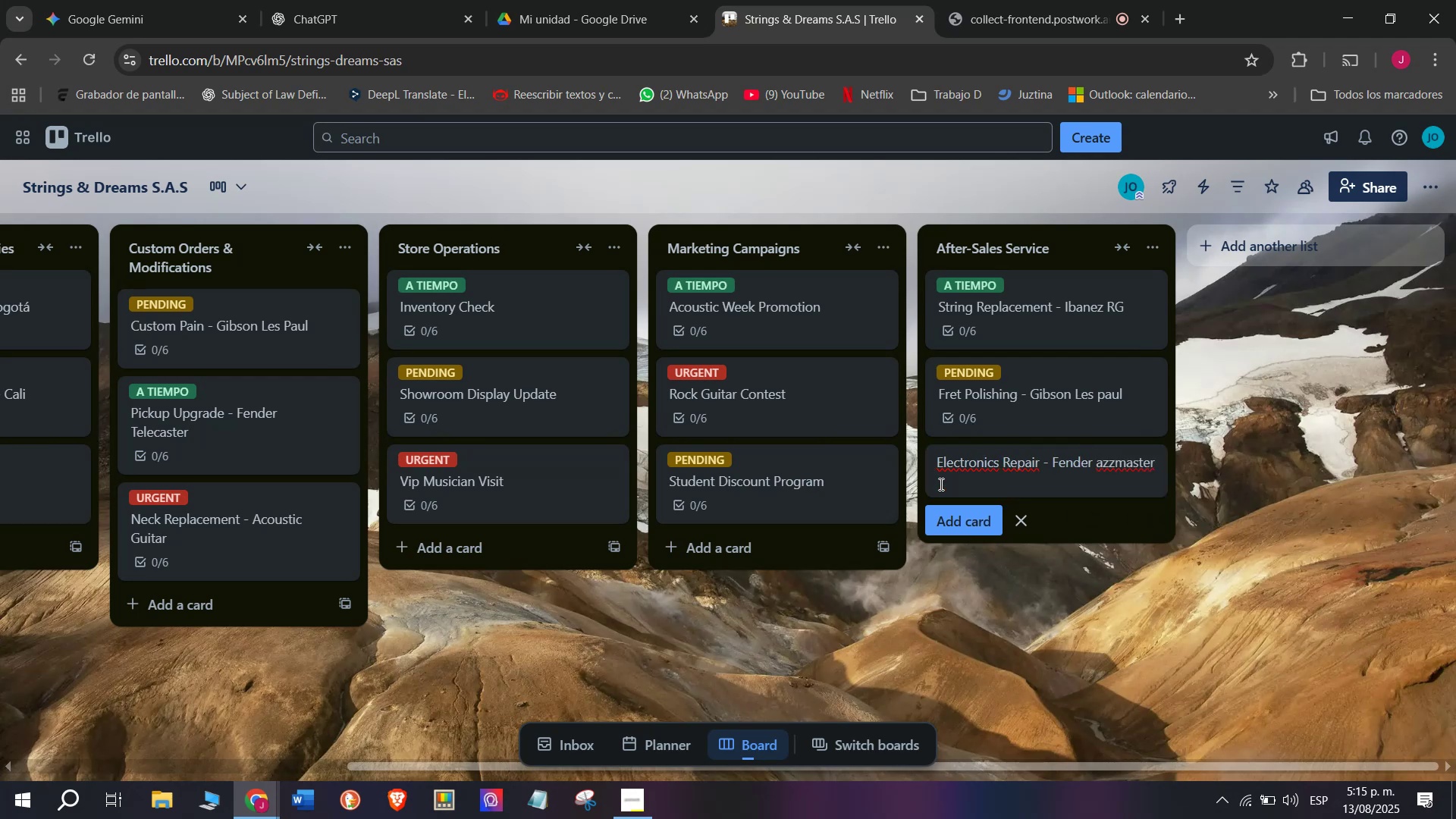 
key(Shift+J)
 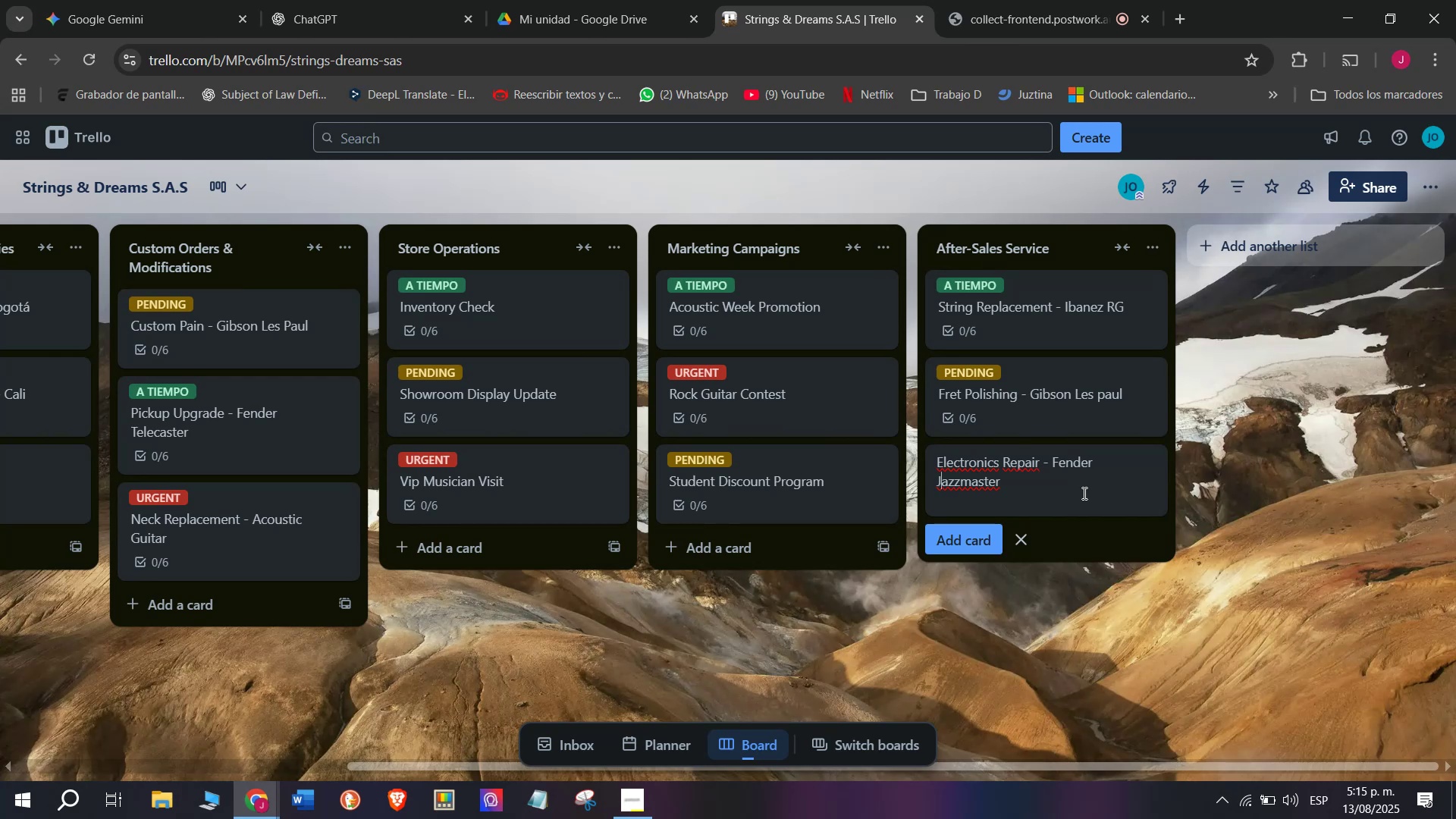 
key(Enter)
 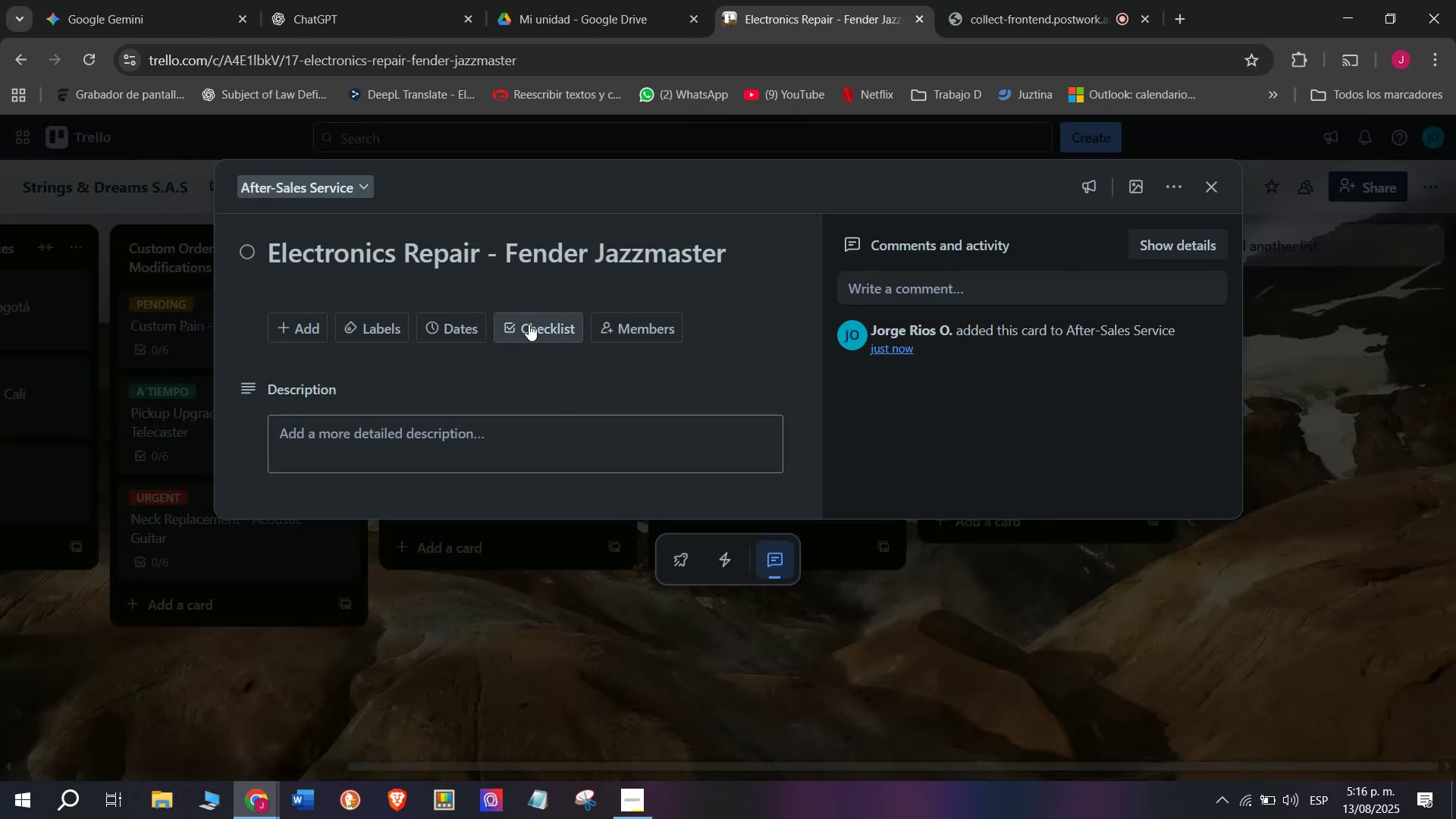 
left_click([550, 559])
 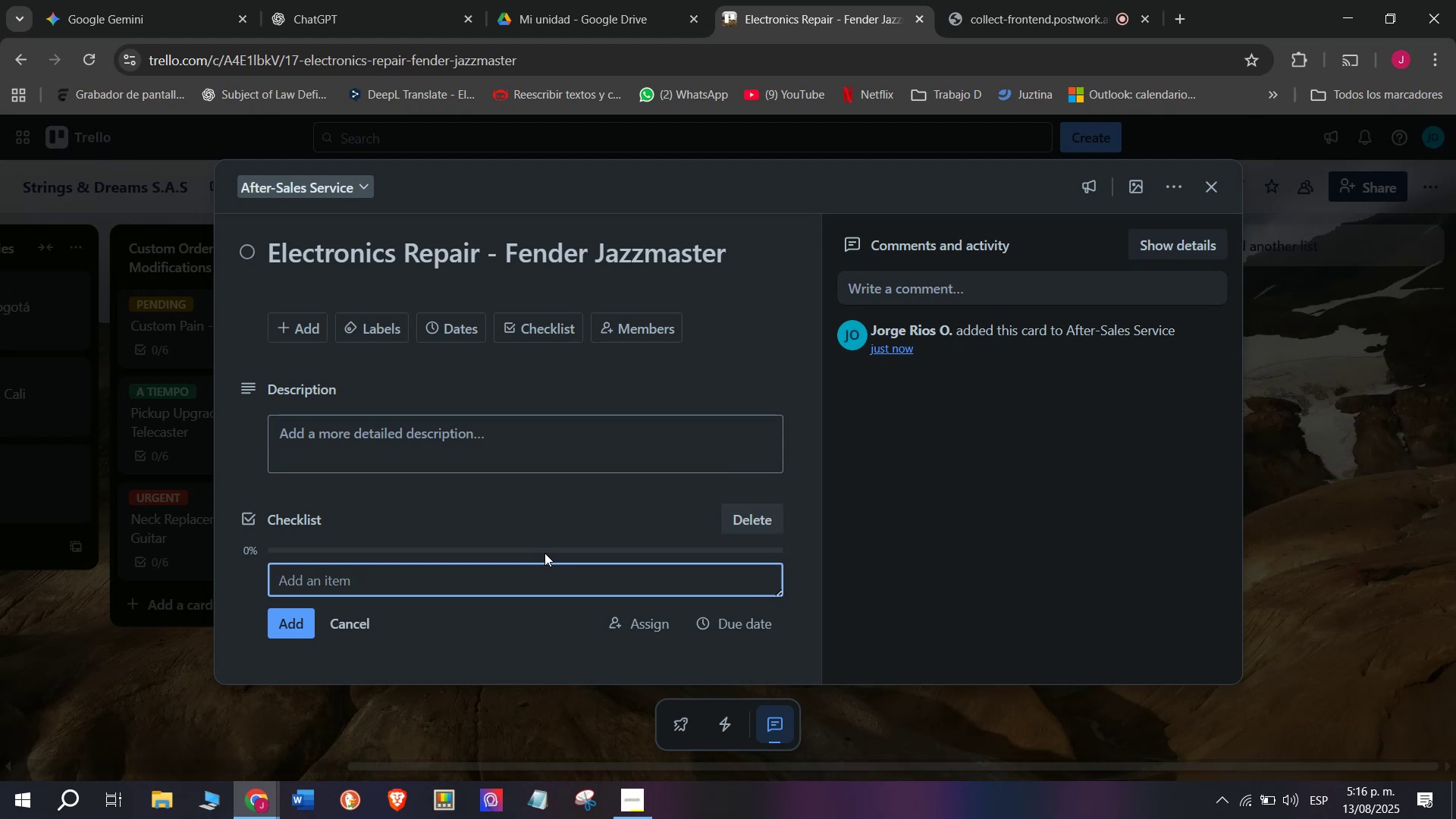 
wait(7.66)
 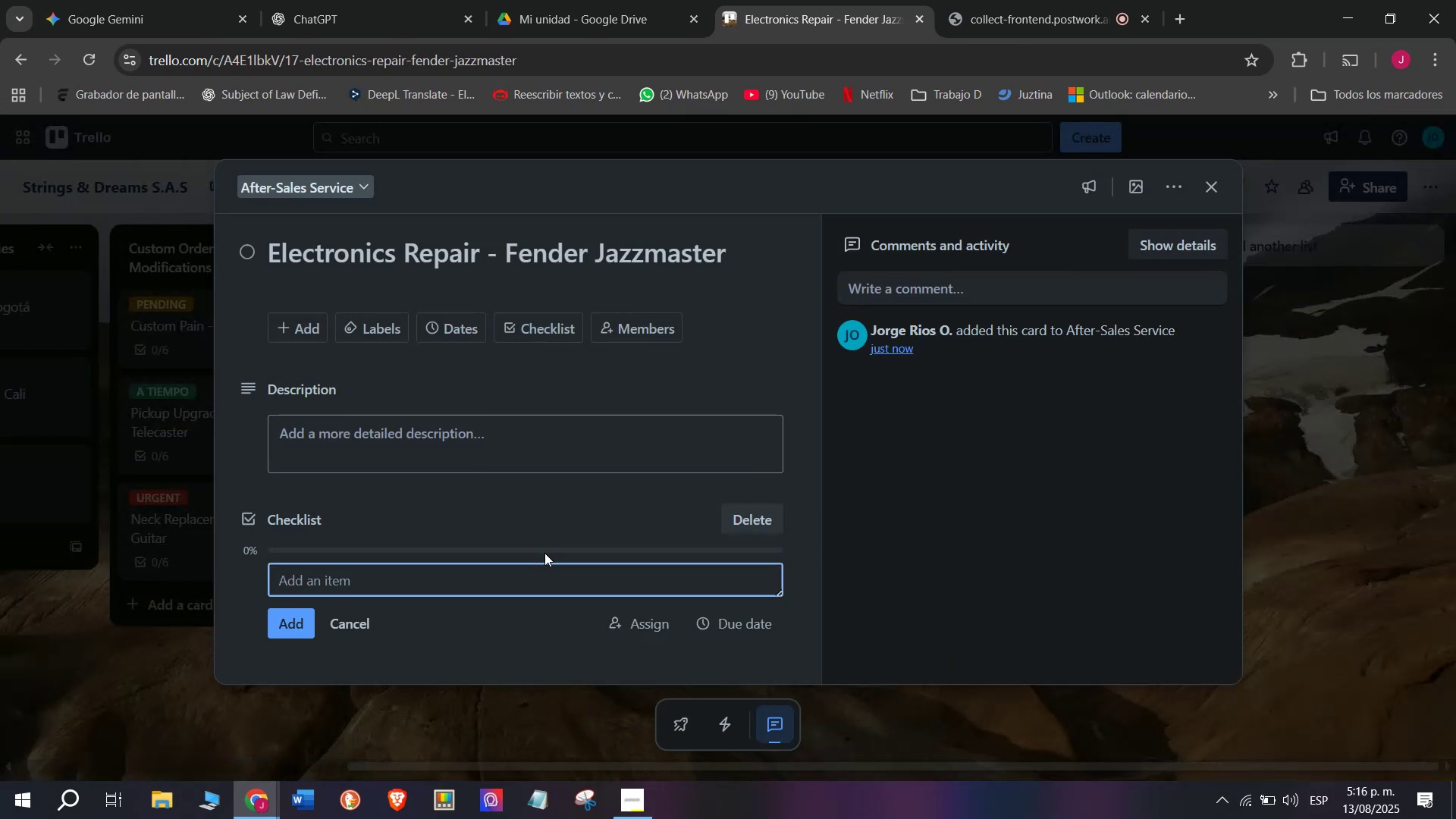 
type(Indentify )
 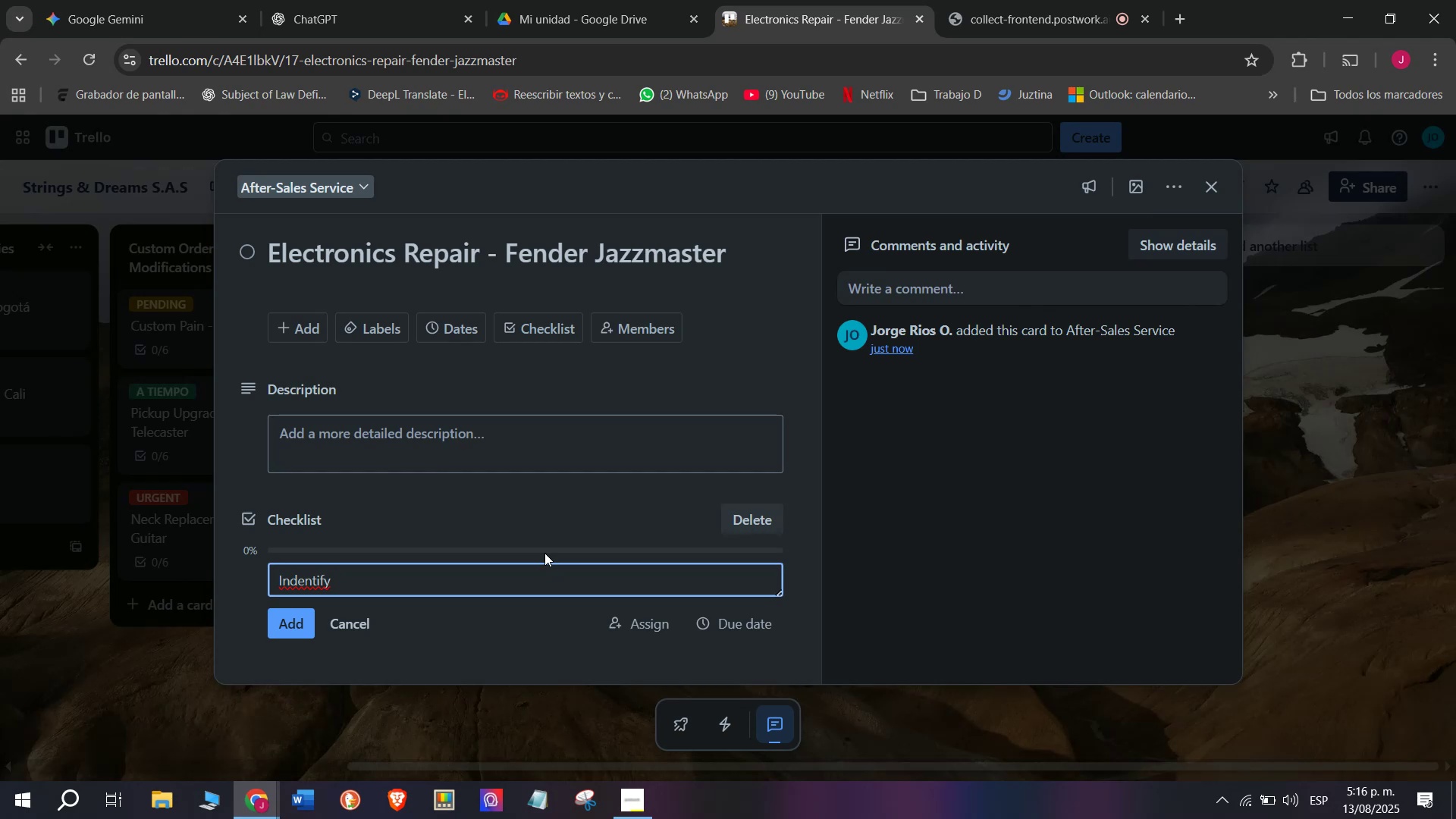 
wait(5.02)
 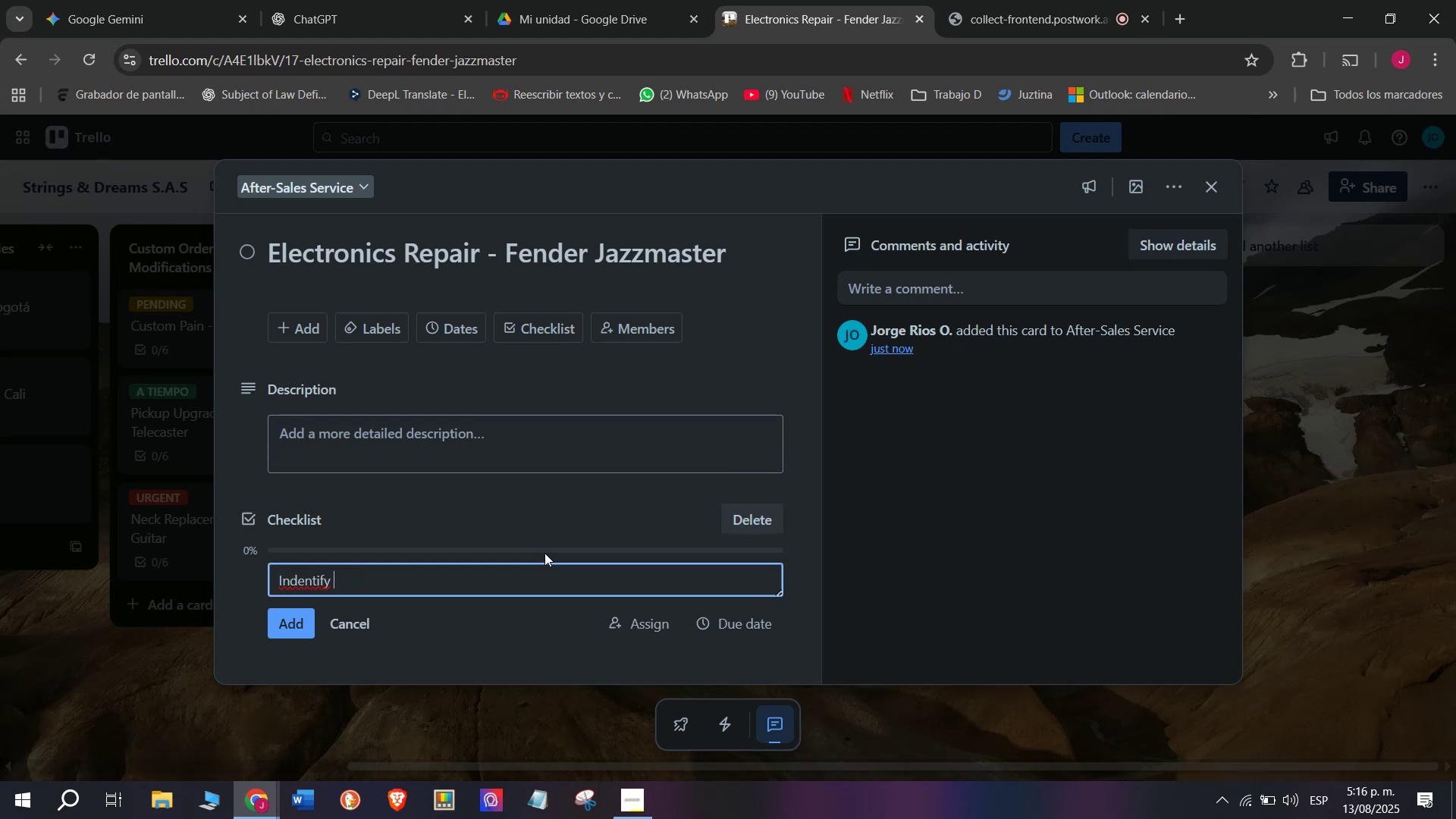 
type(wiring )
 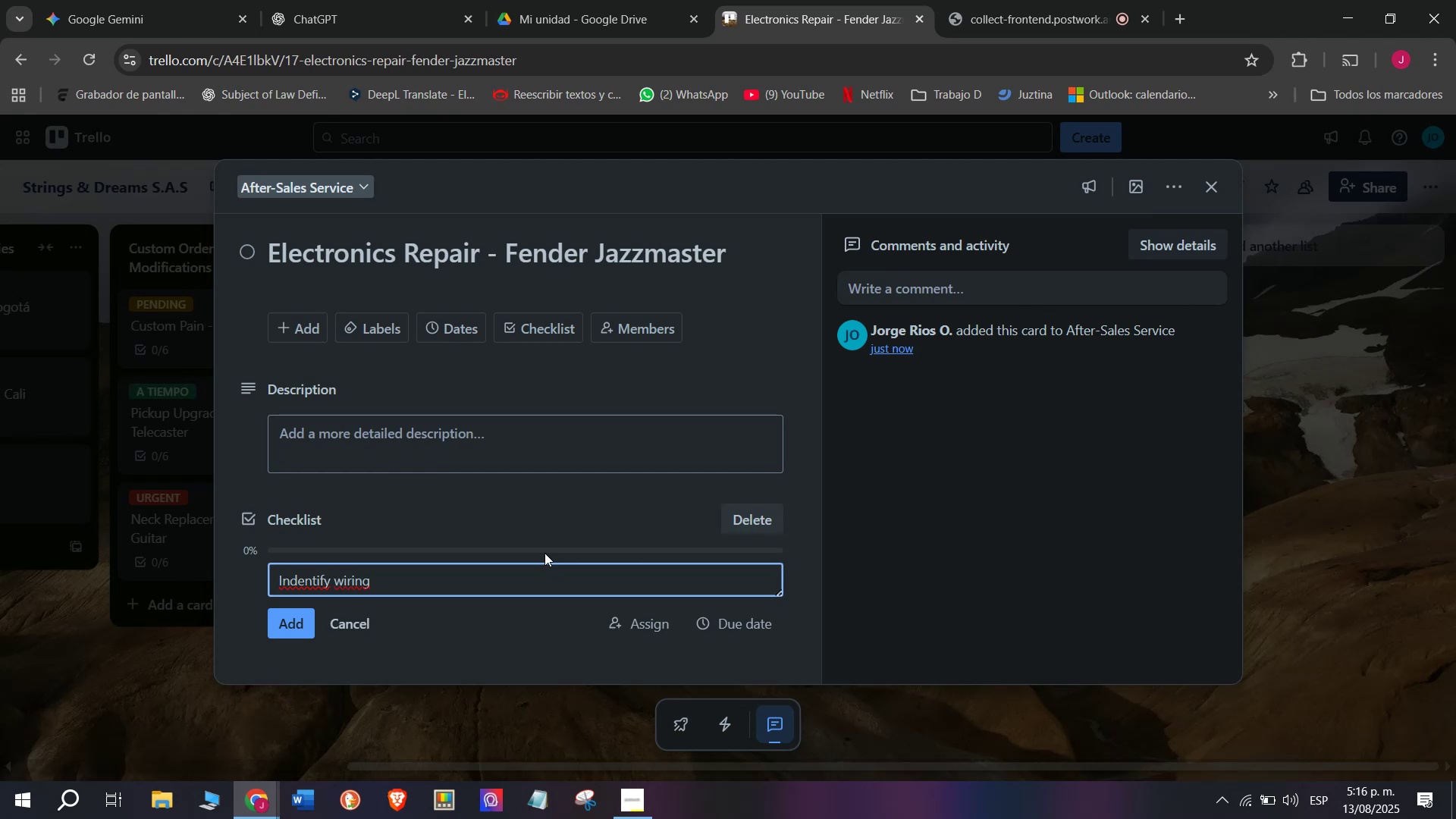 
wait(9.24)
 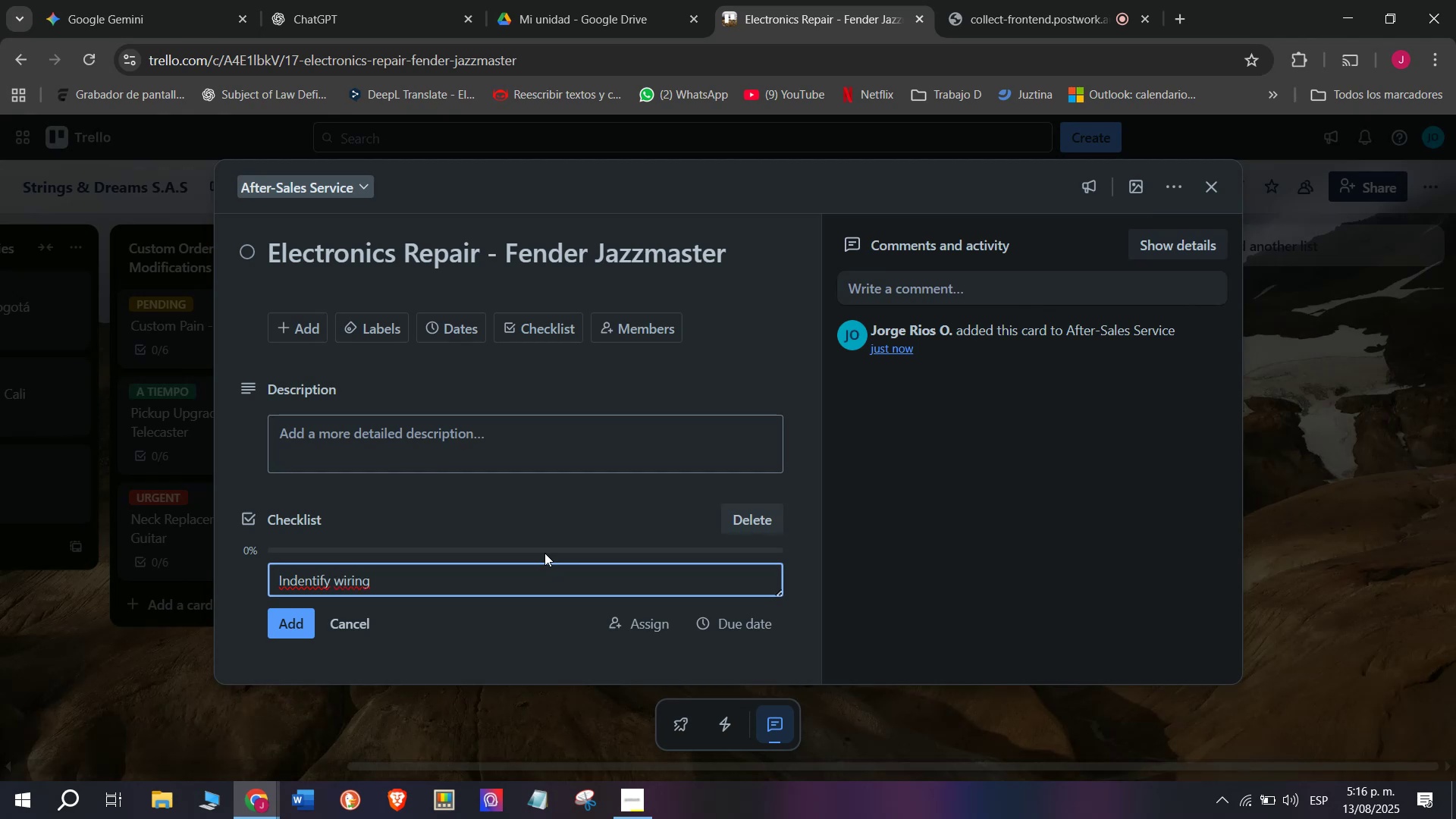 
type(issue )
 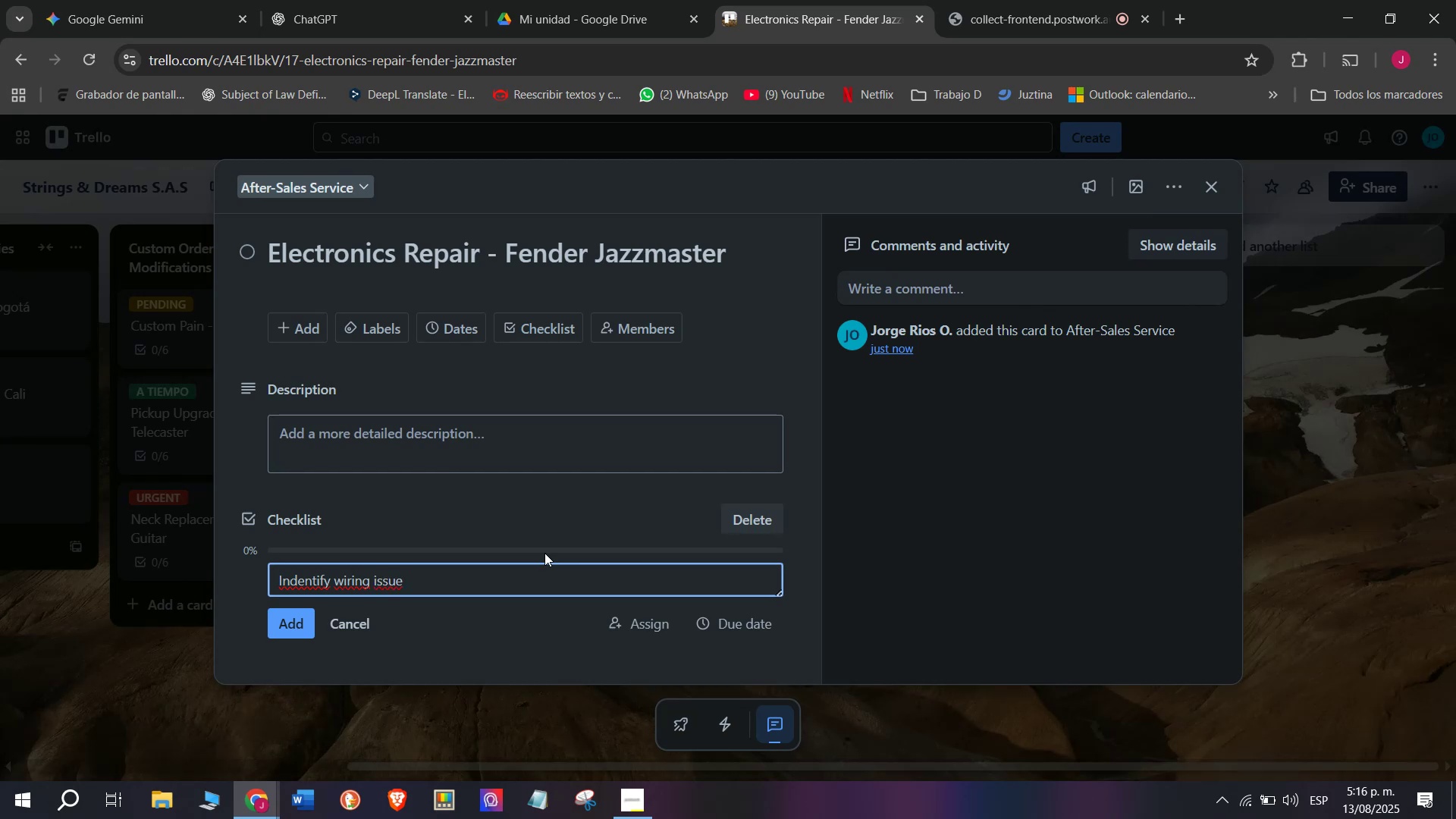 
key(Enter)
 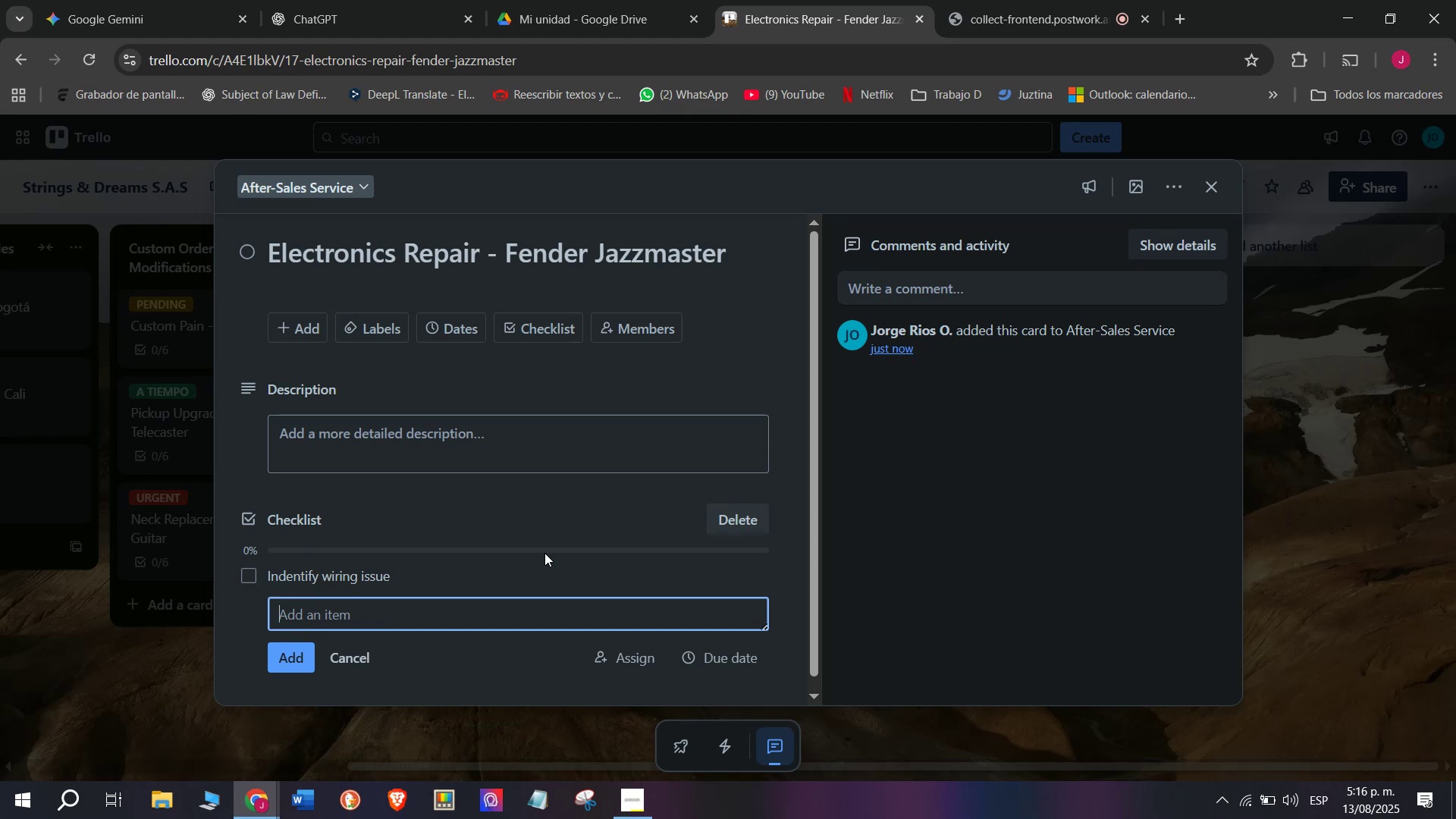 
type(Replace )
 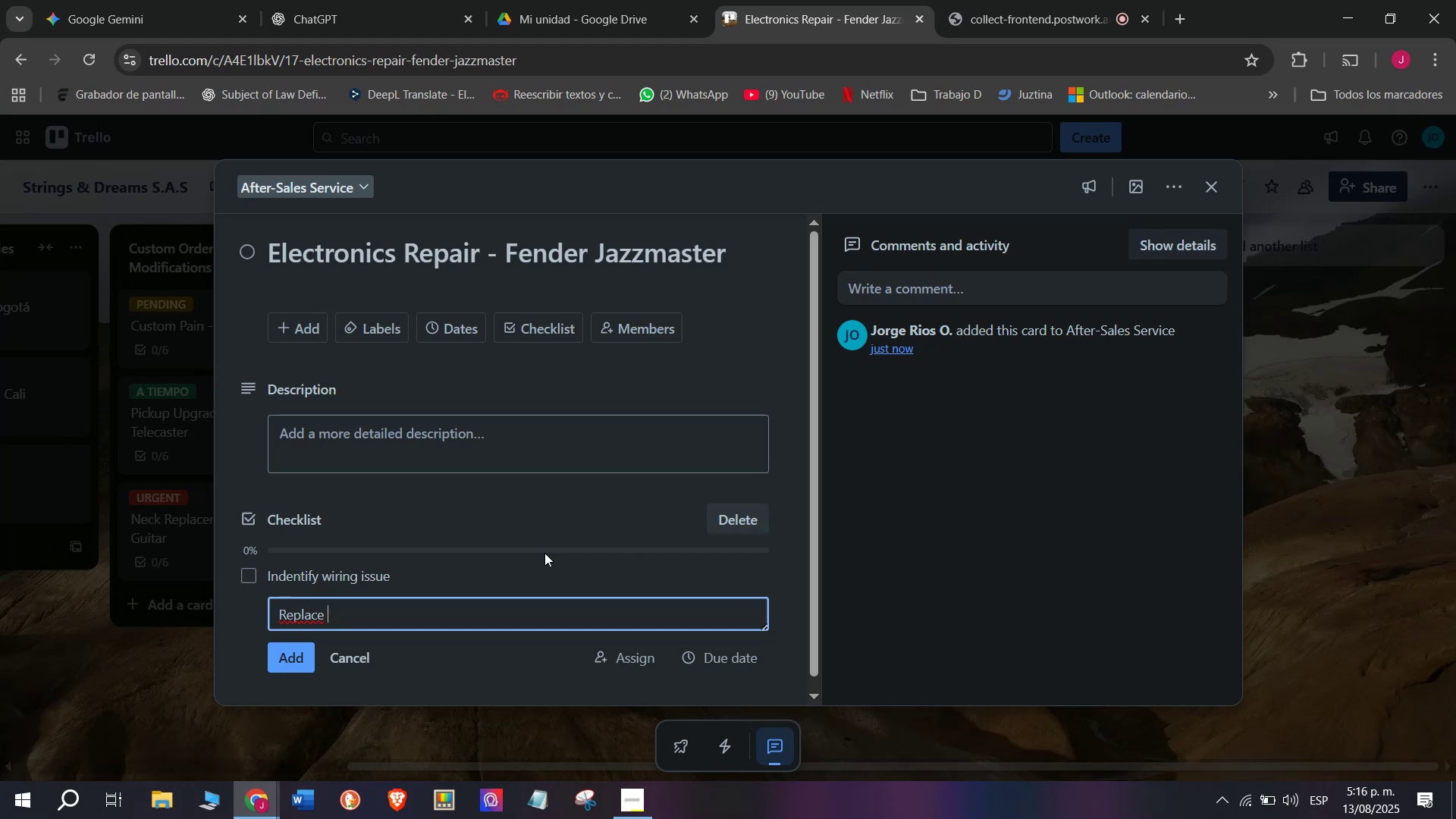 
wait(6.02)
 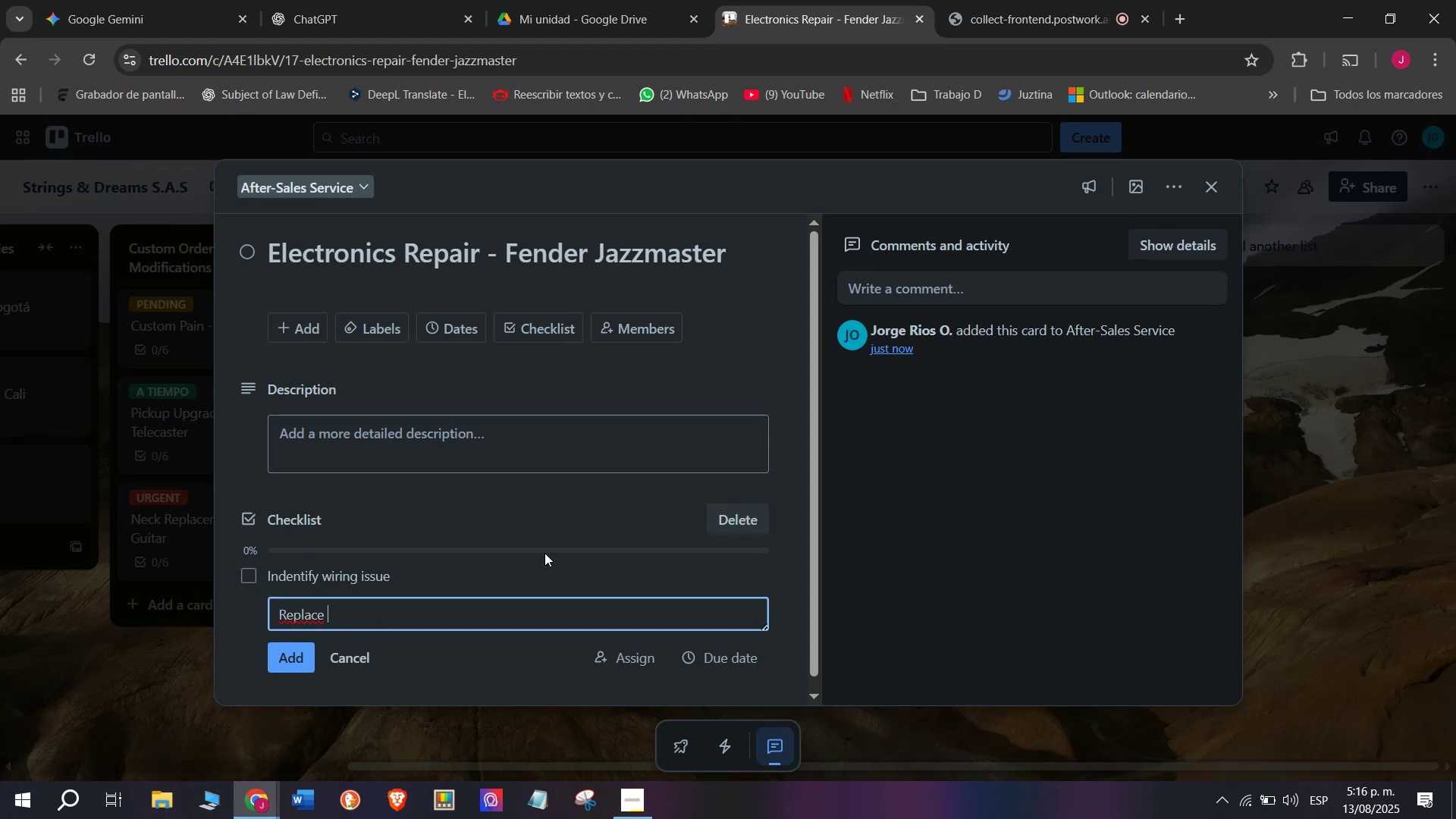 
type(faulty )
 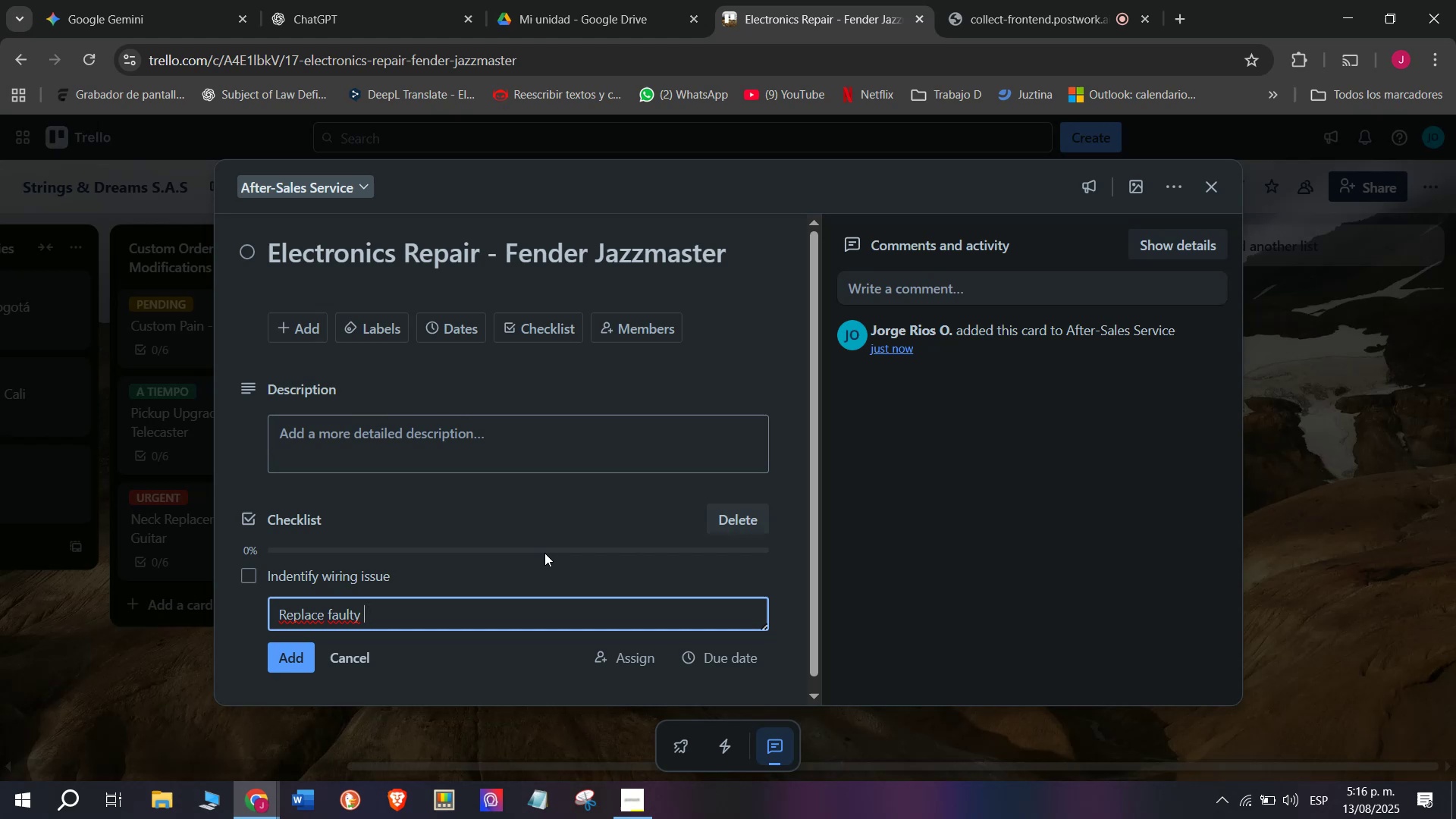 
wait(7.17)
 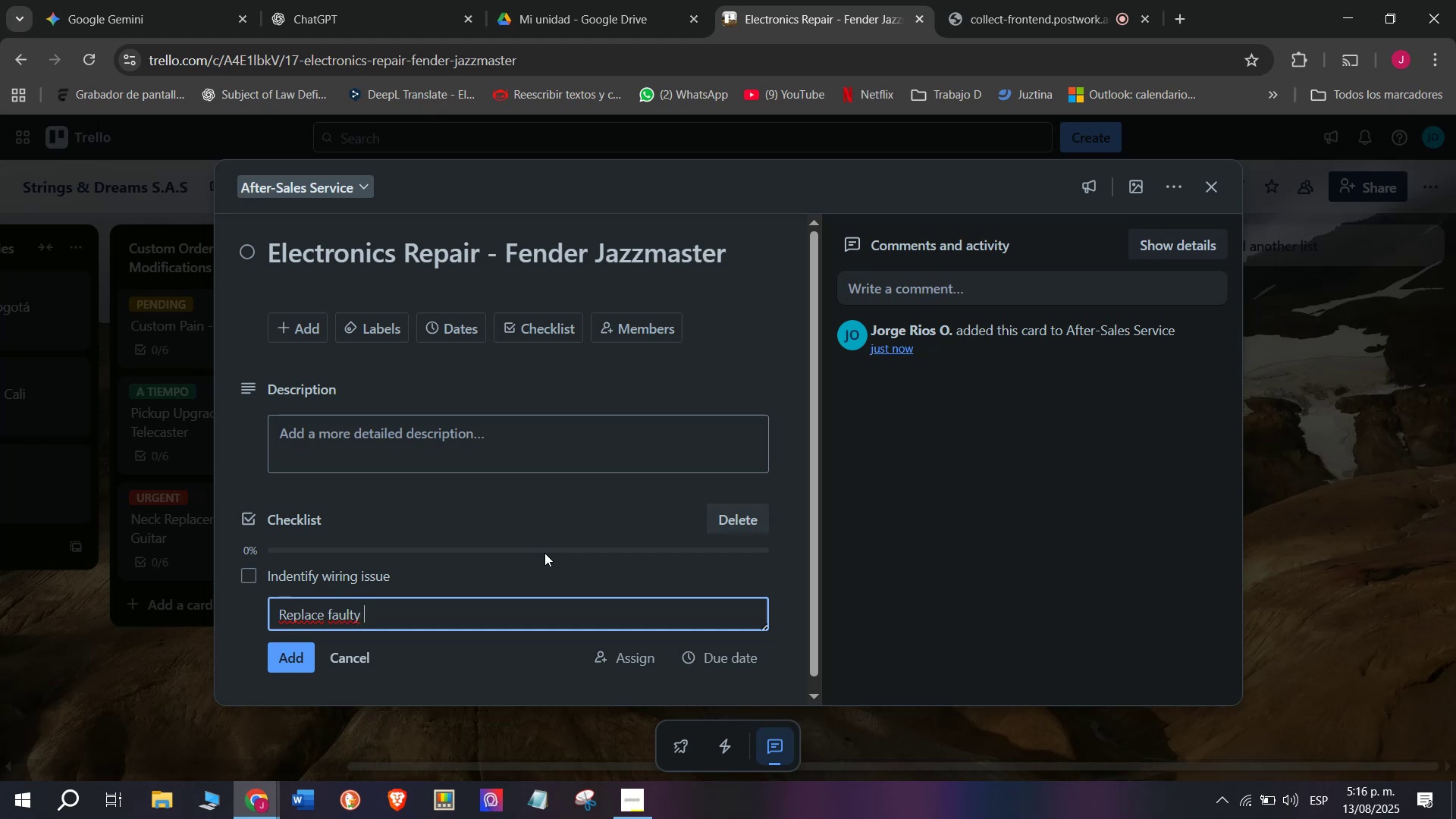 
type(parts )
 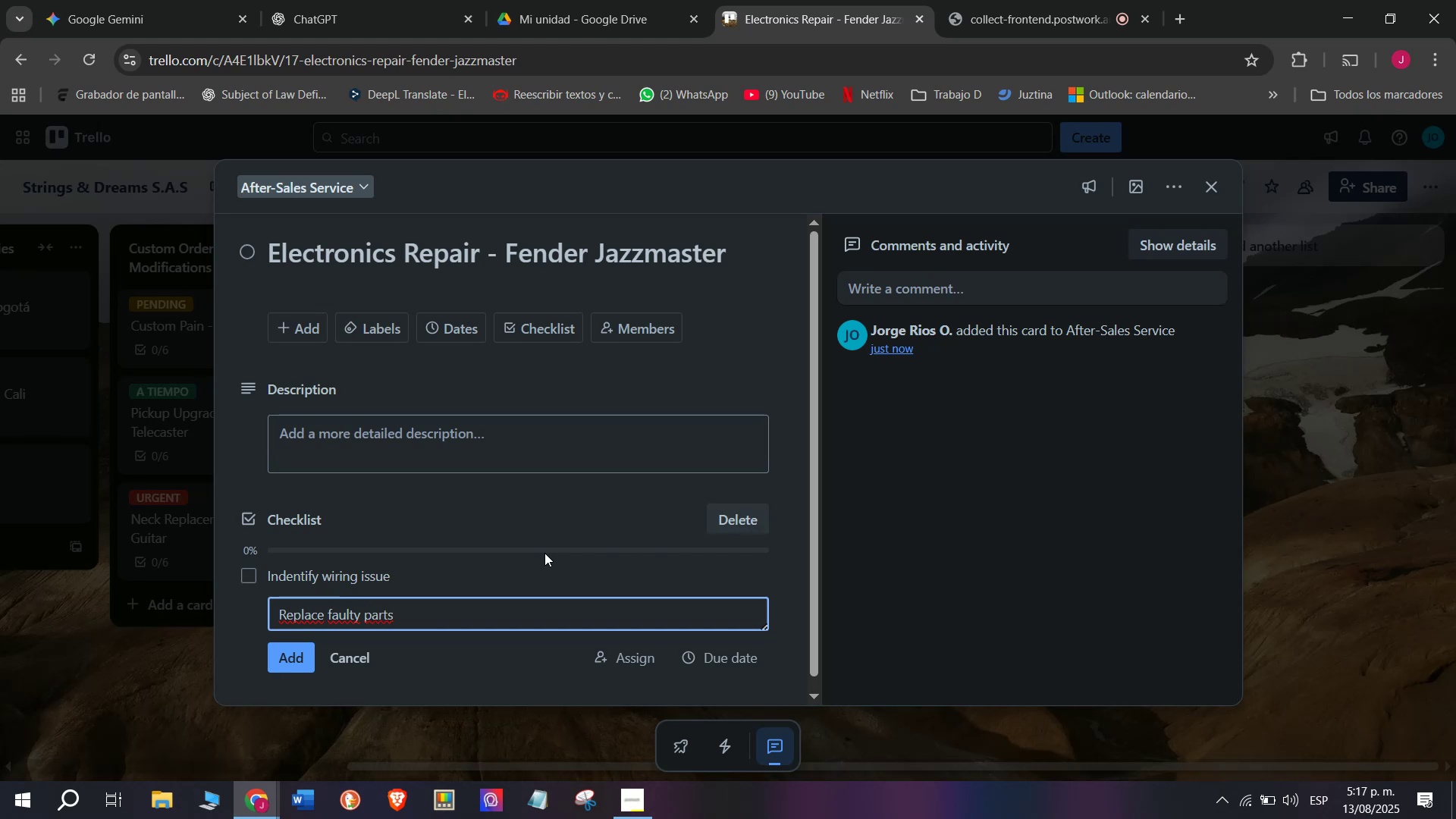 
key(Enter)
 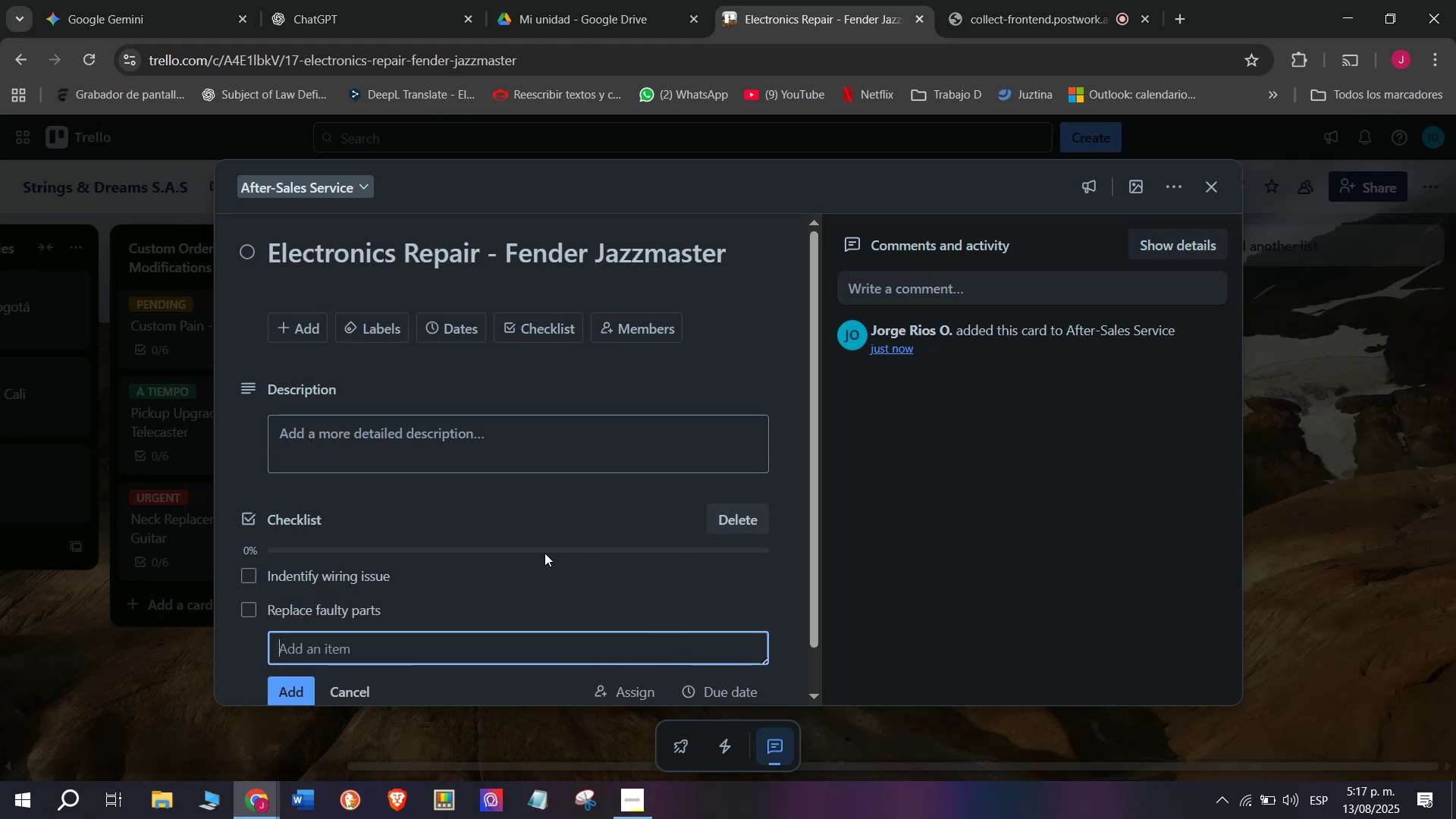 
type(Test )
 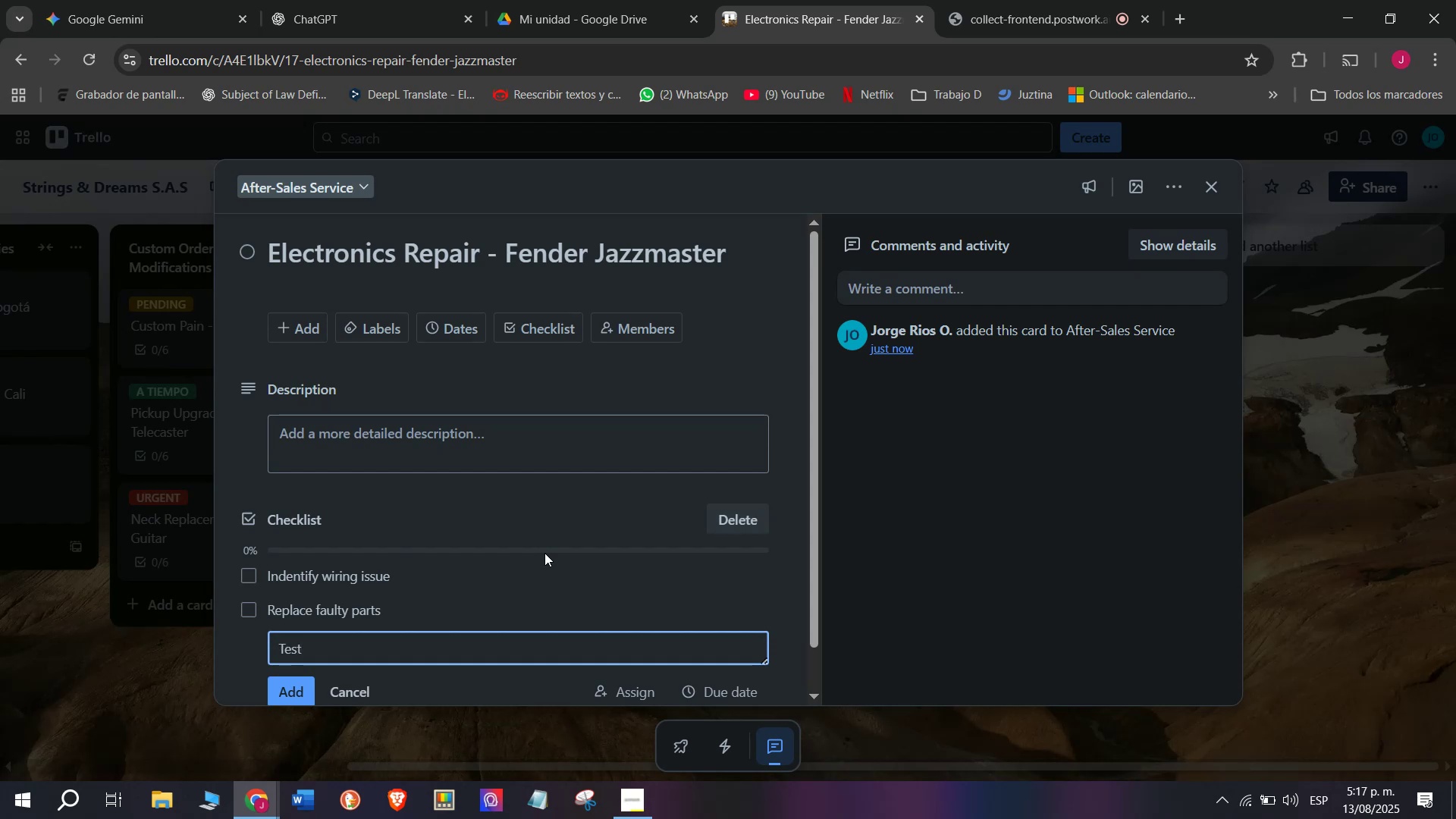 
type(pickups)
 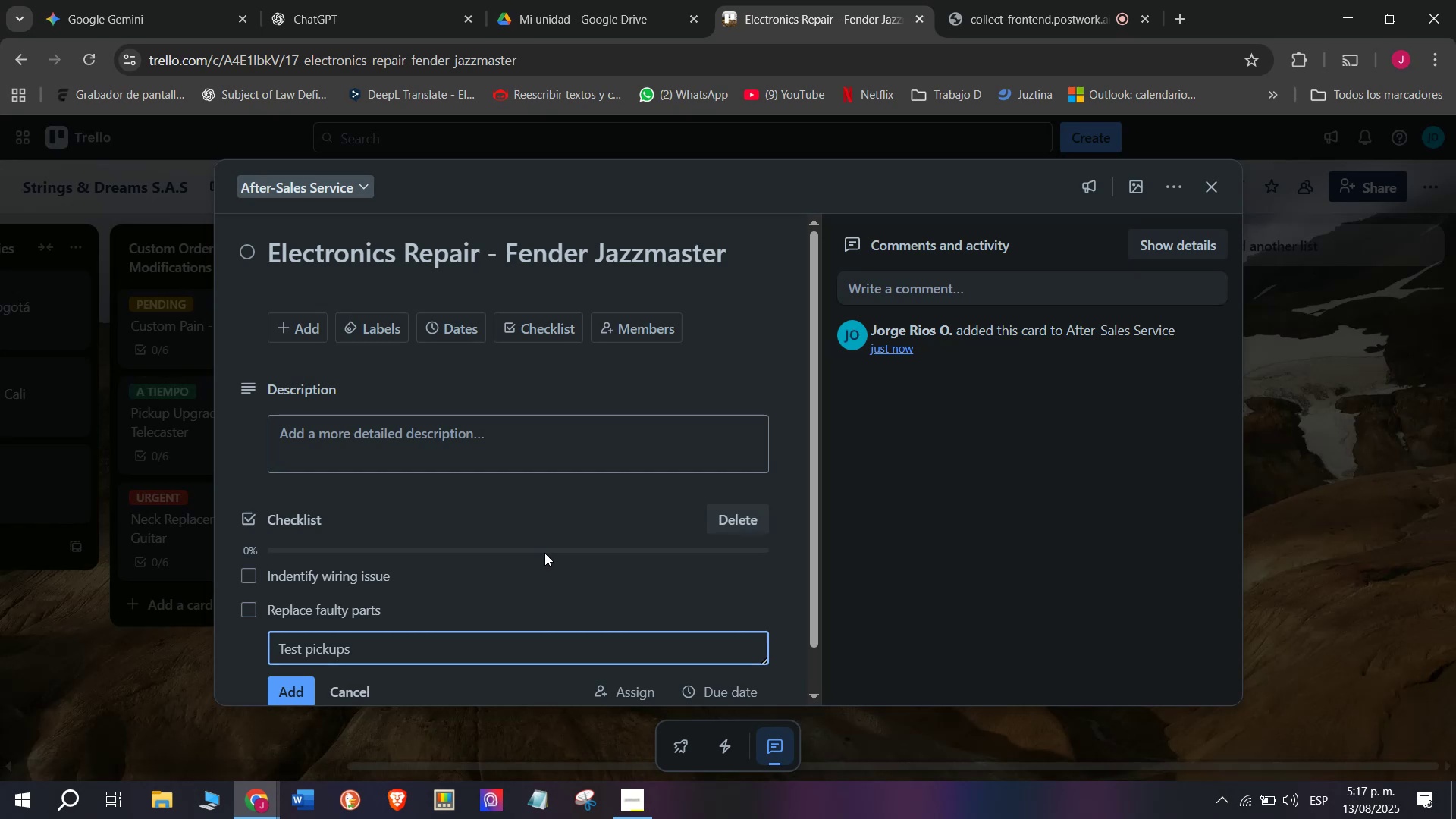 
wait(8.9)
 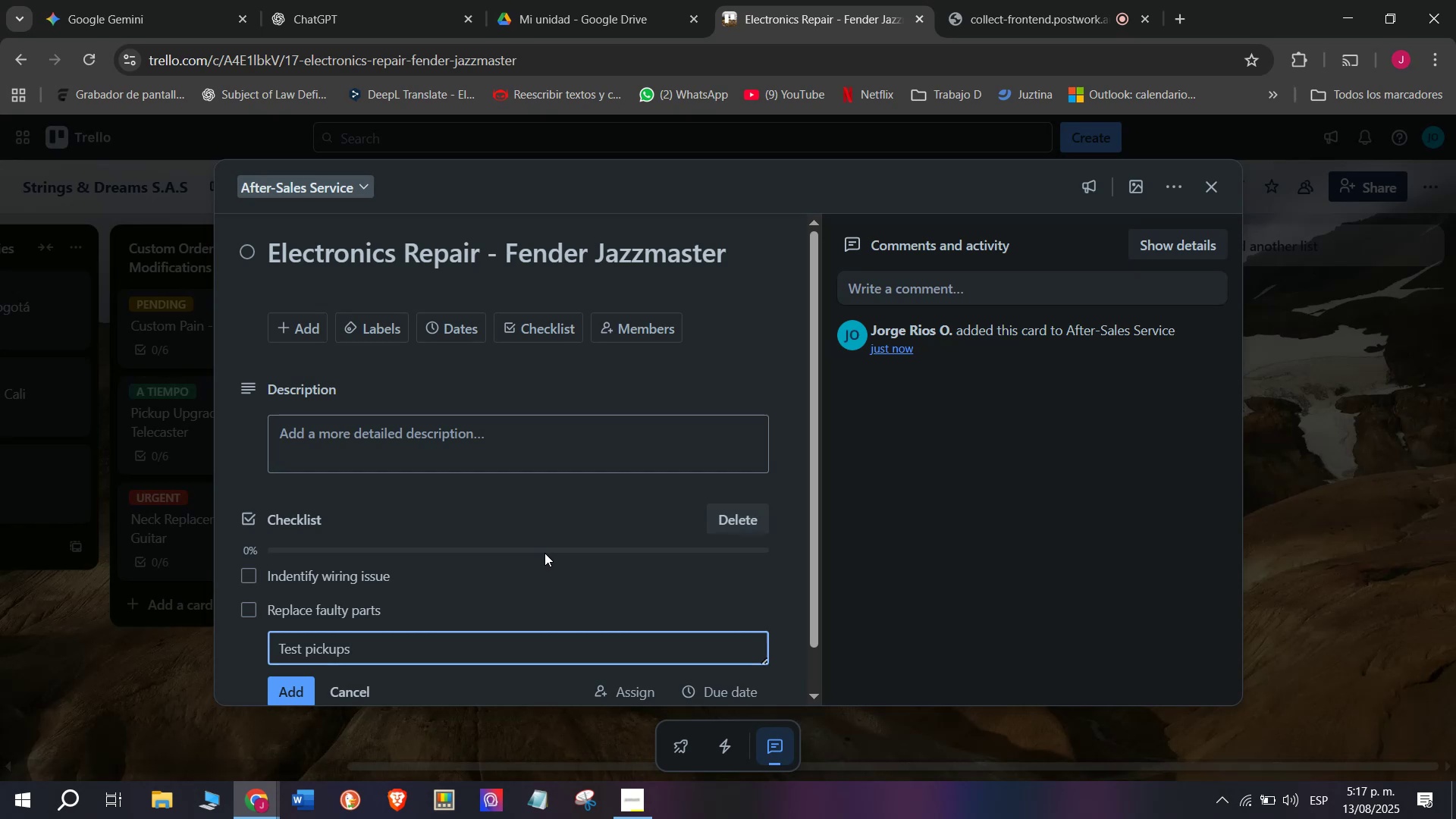 
key(Enter)
 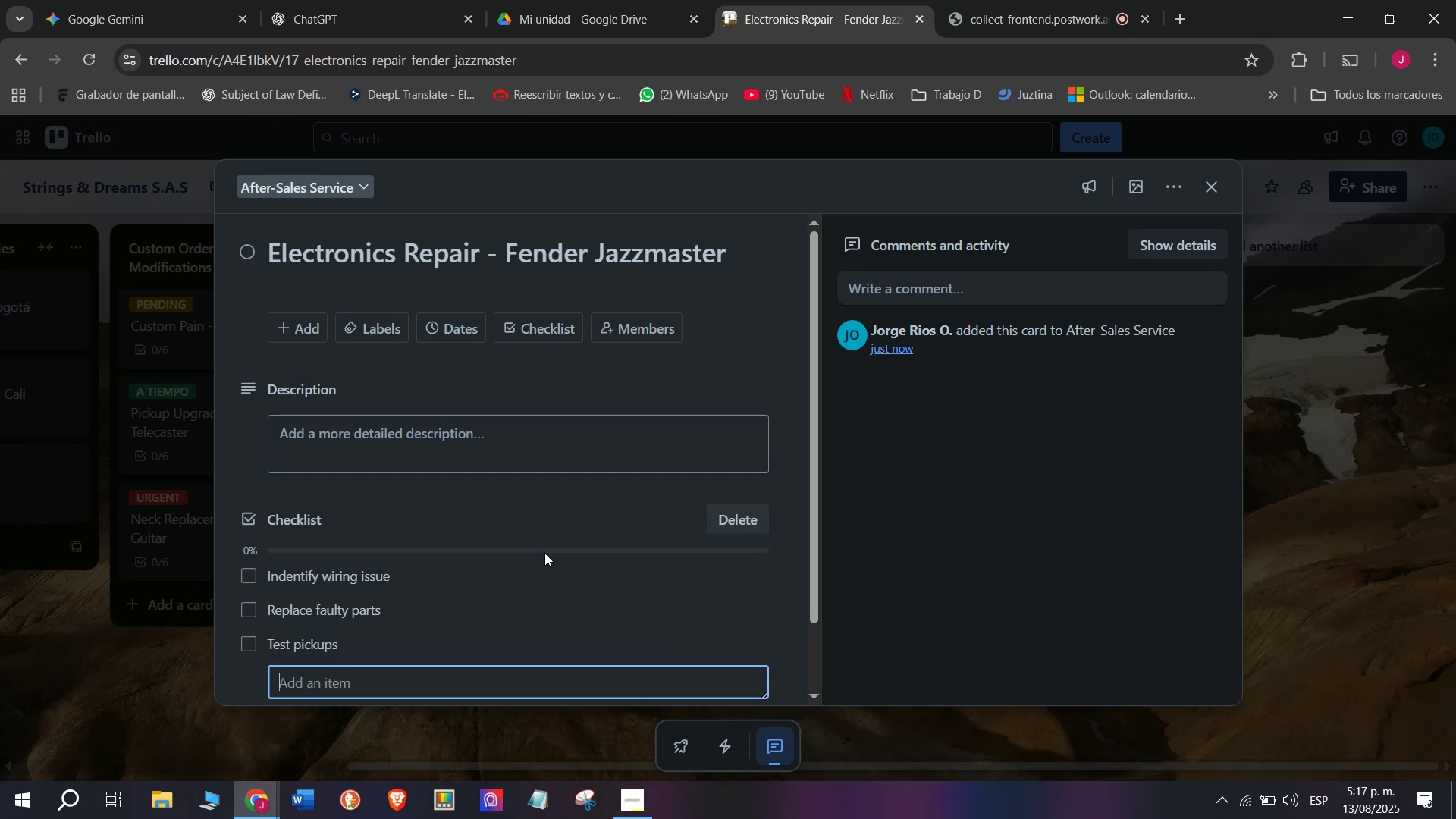 
type(Check all controls )
 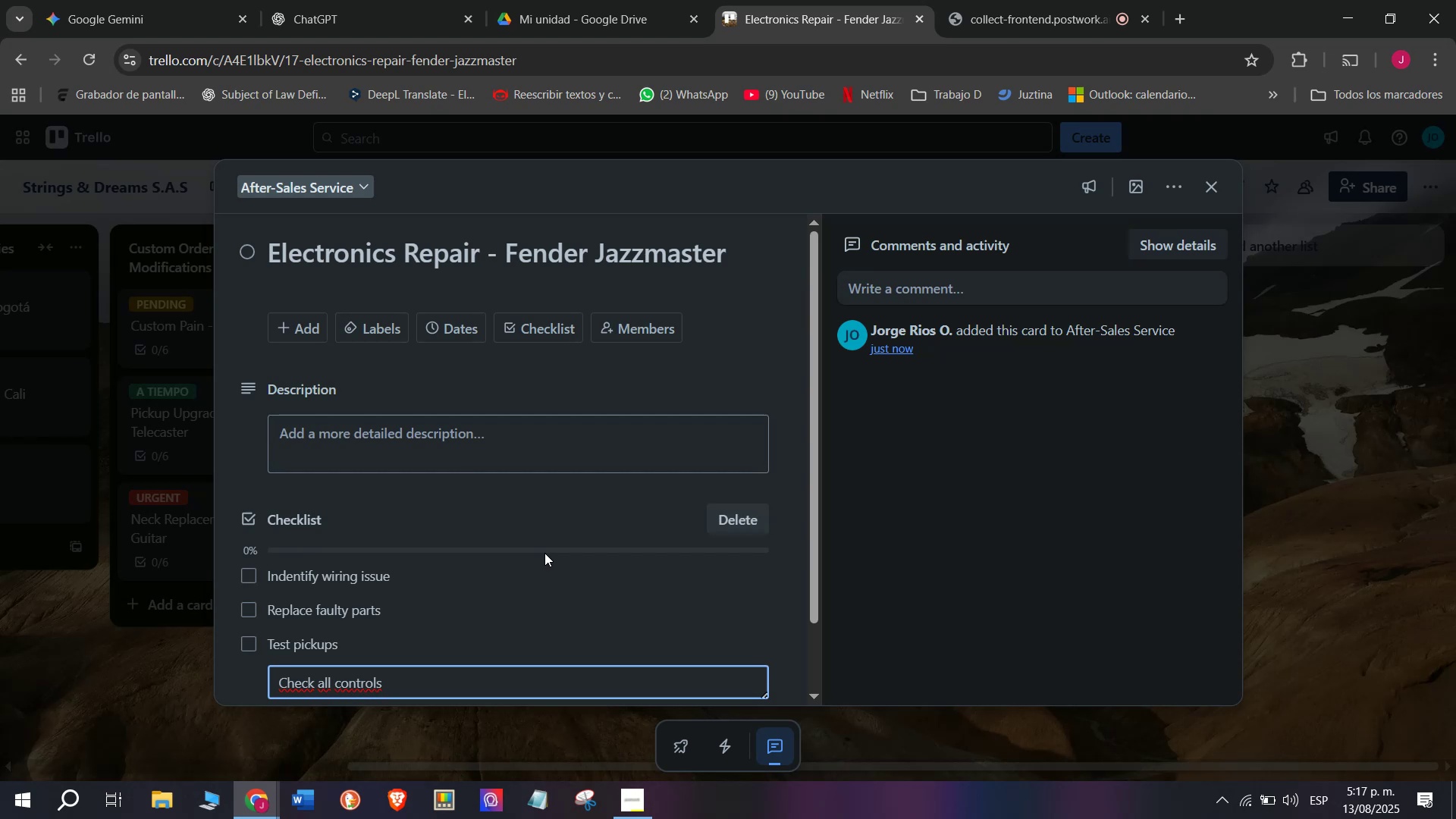 
key(Enter)
 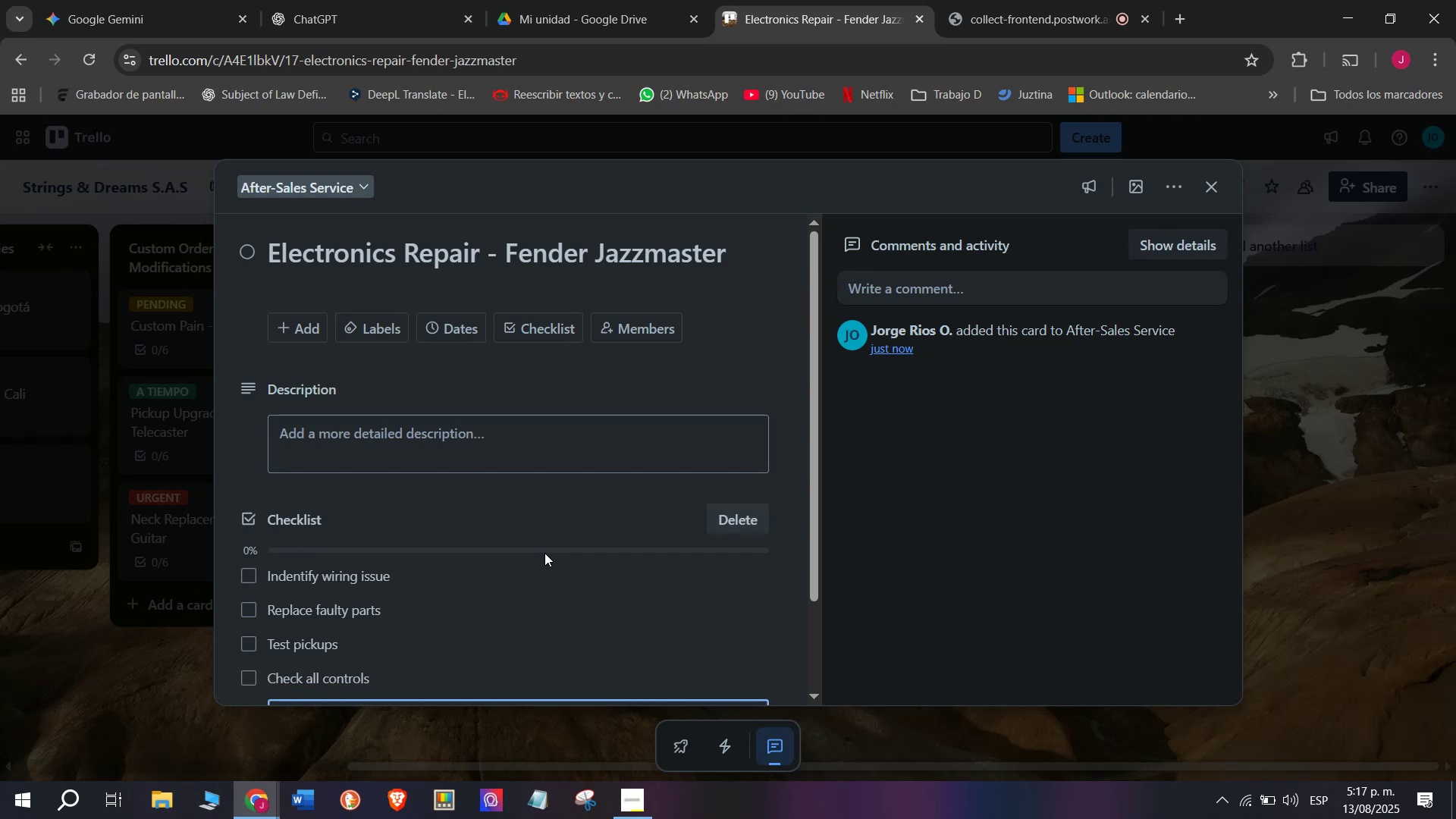 
type(Tune guitar )
 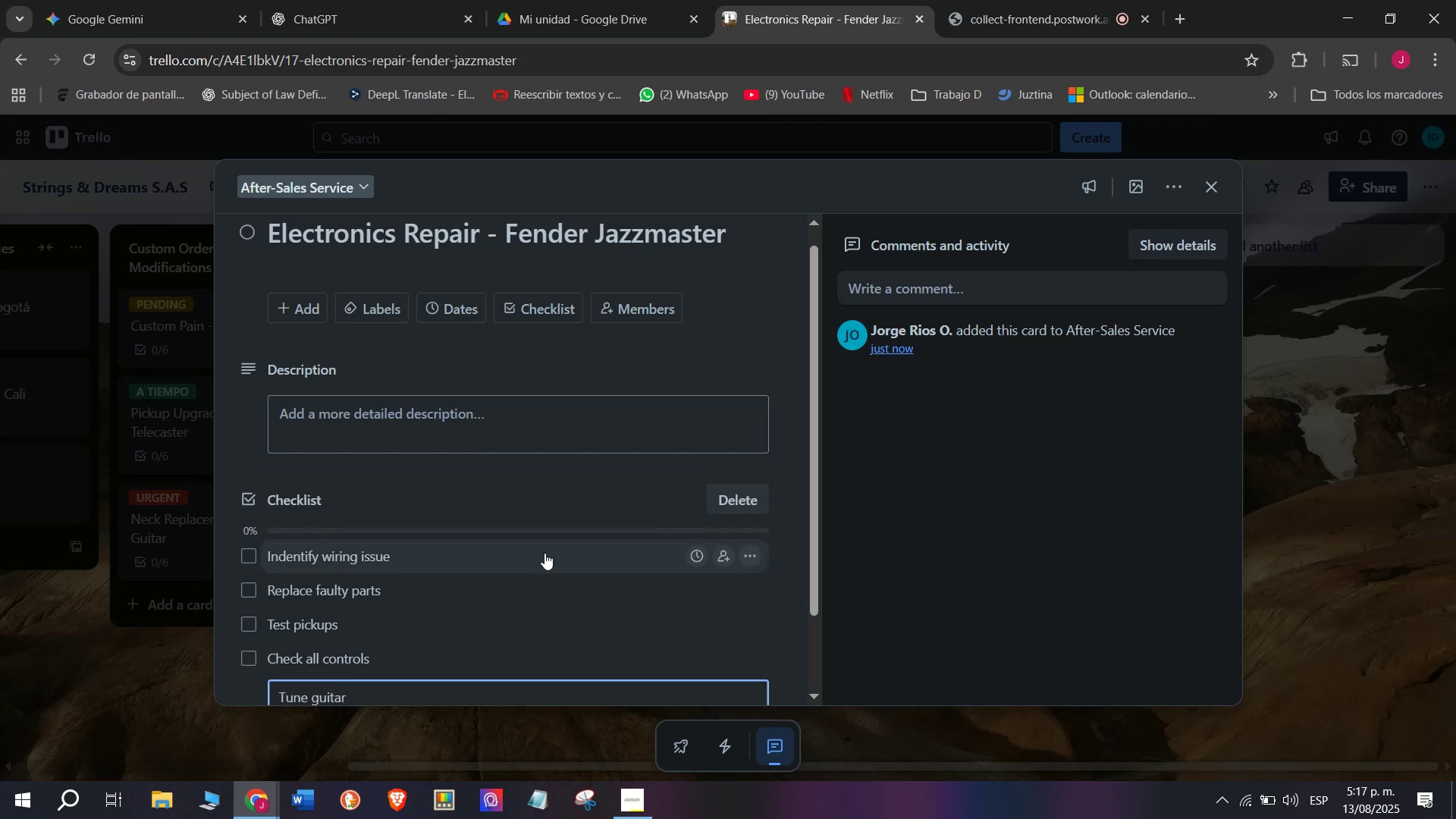 
key(Enter)
 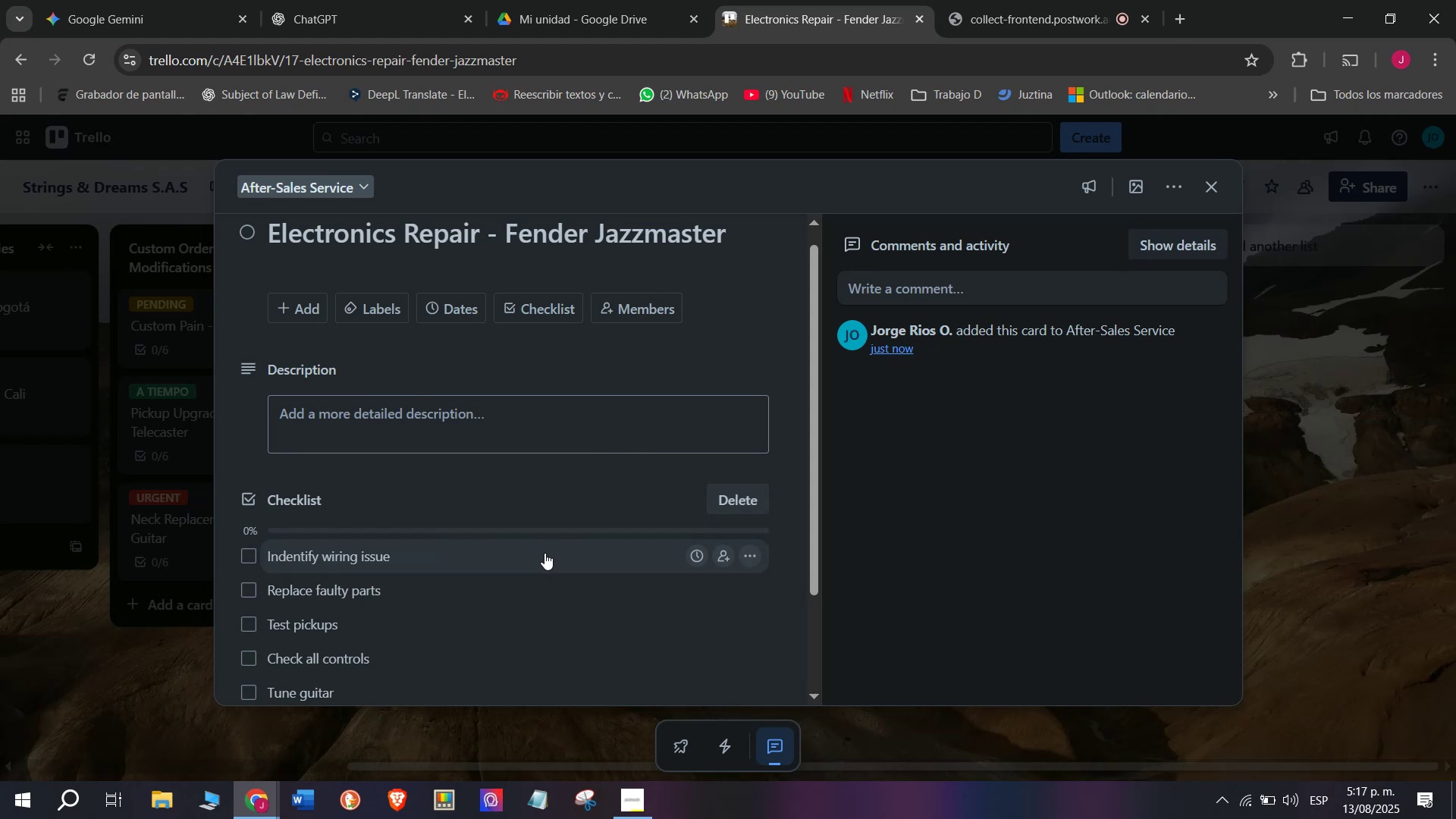 
type(Deliver)
 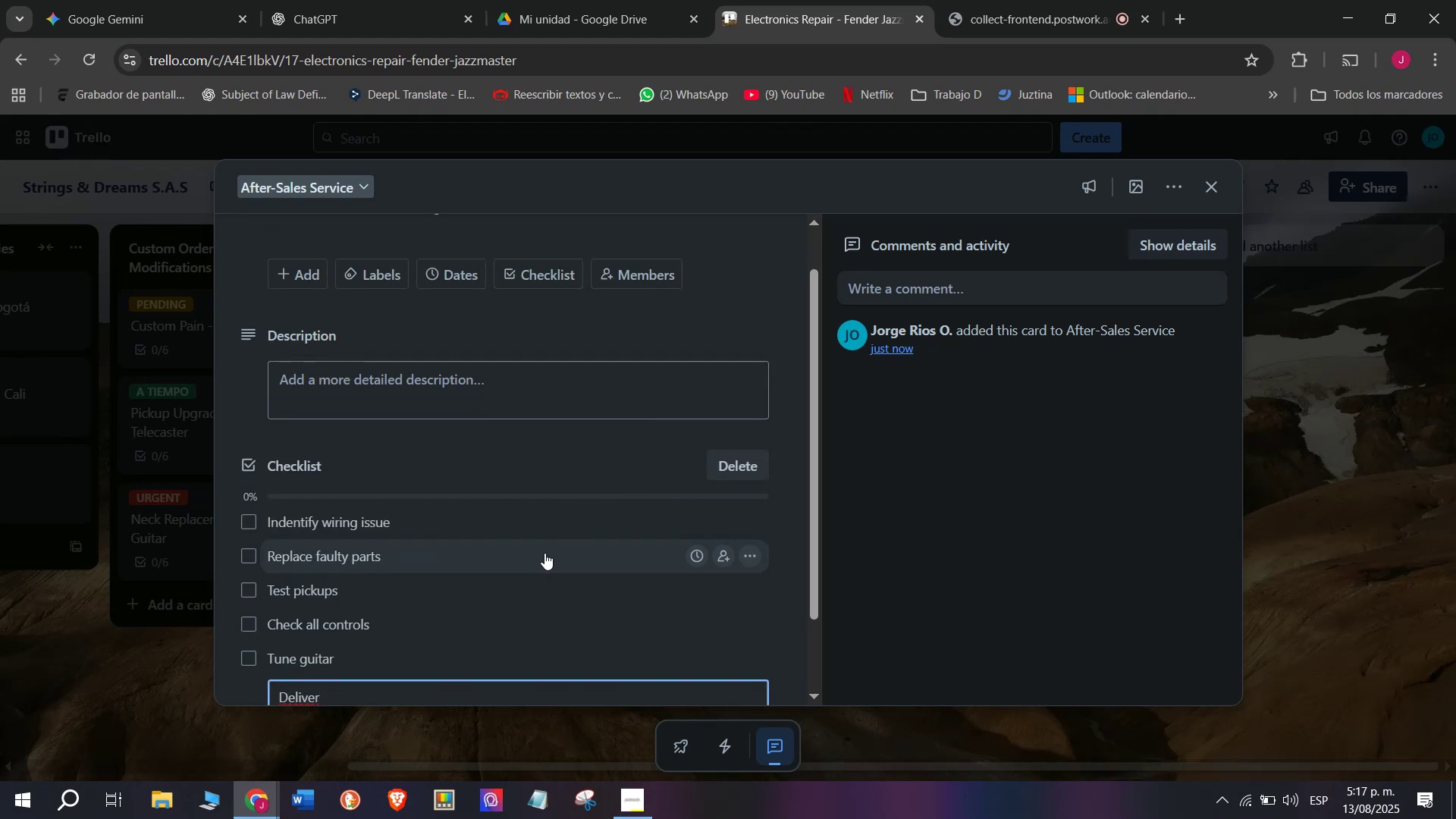 
key(Enter)
 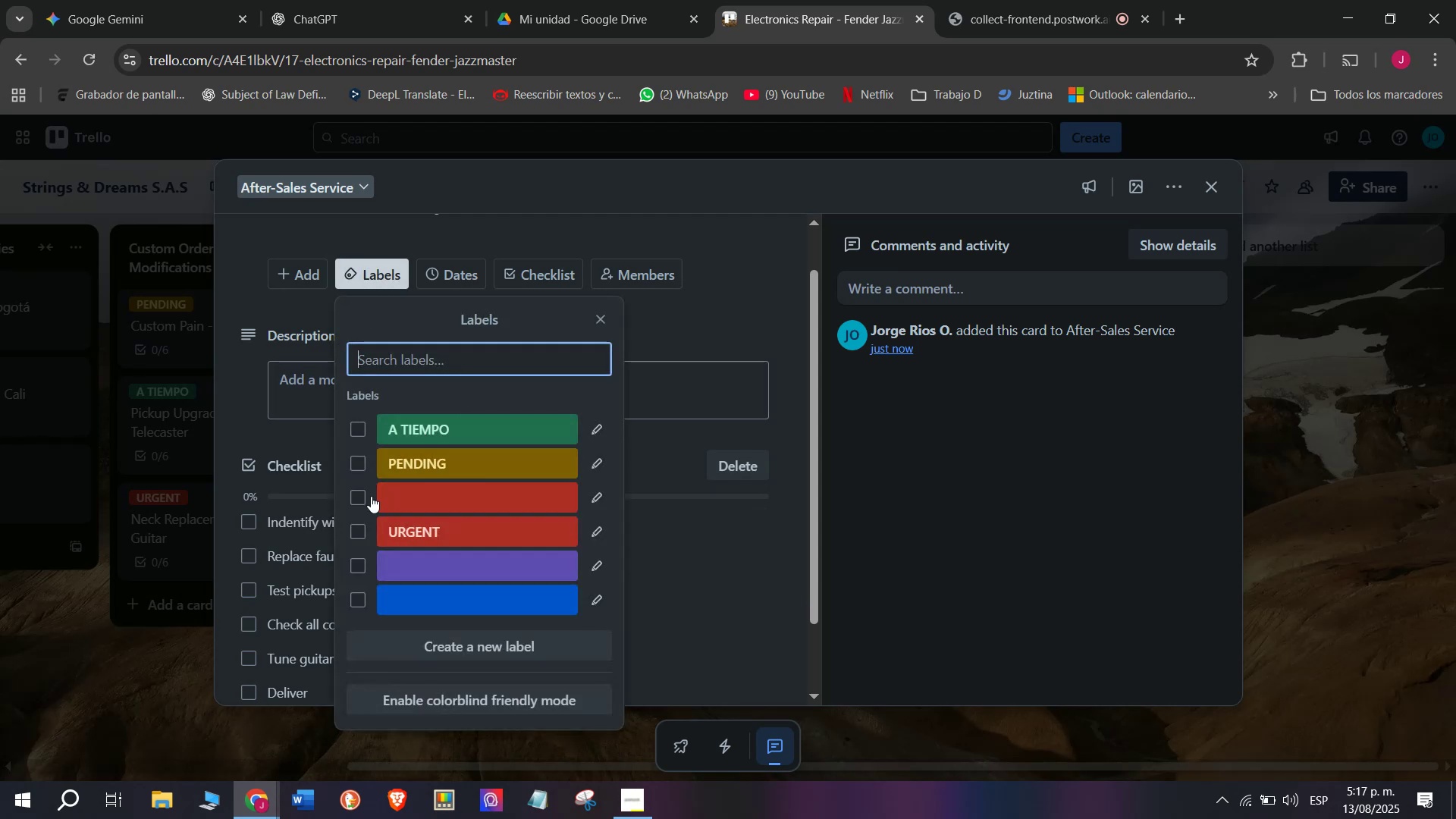 
left_click([359, 533])
 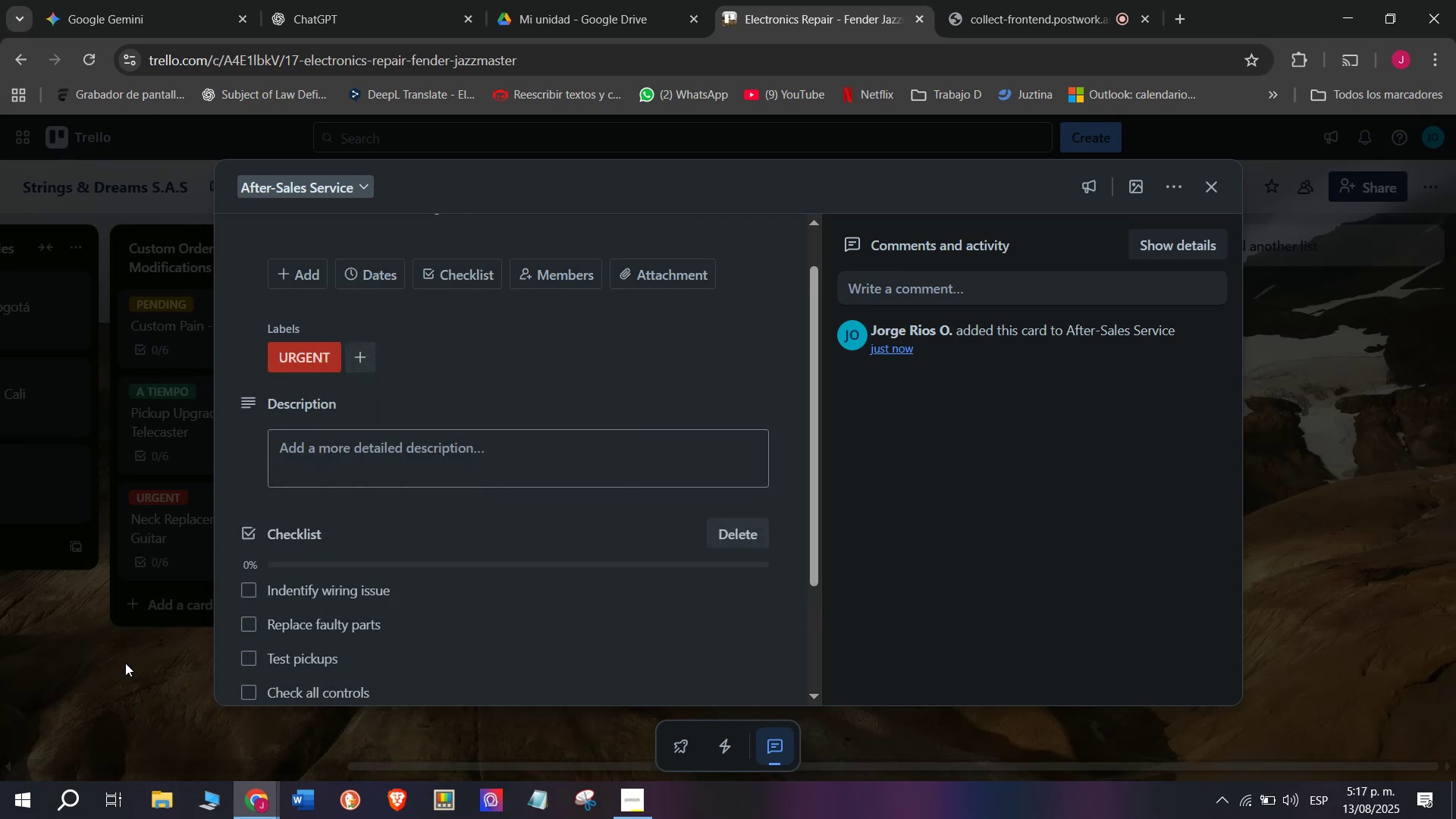 
double_click([119, 669])
 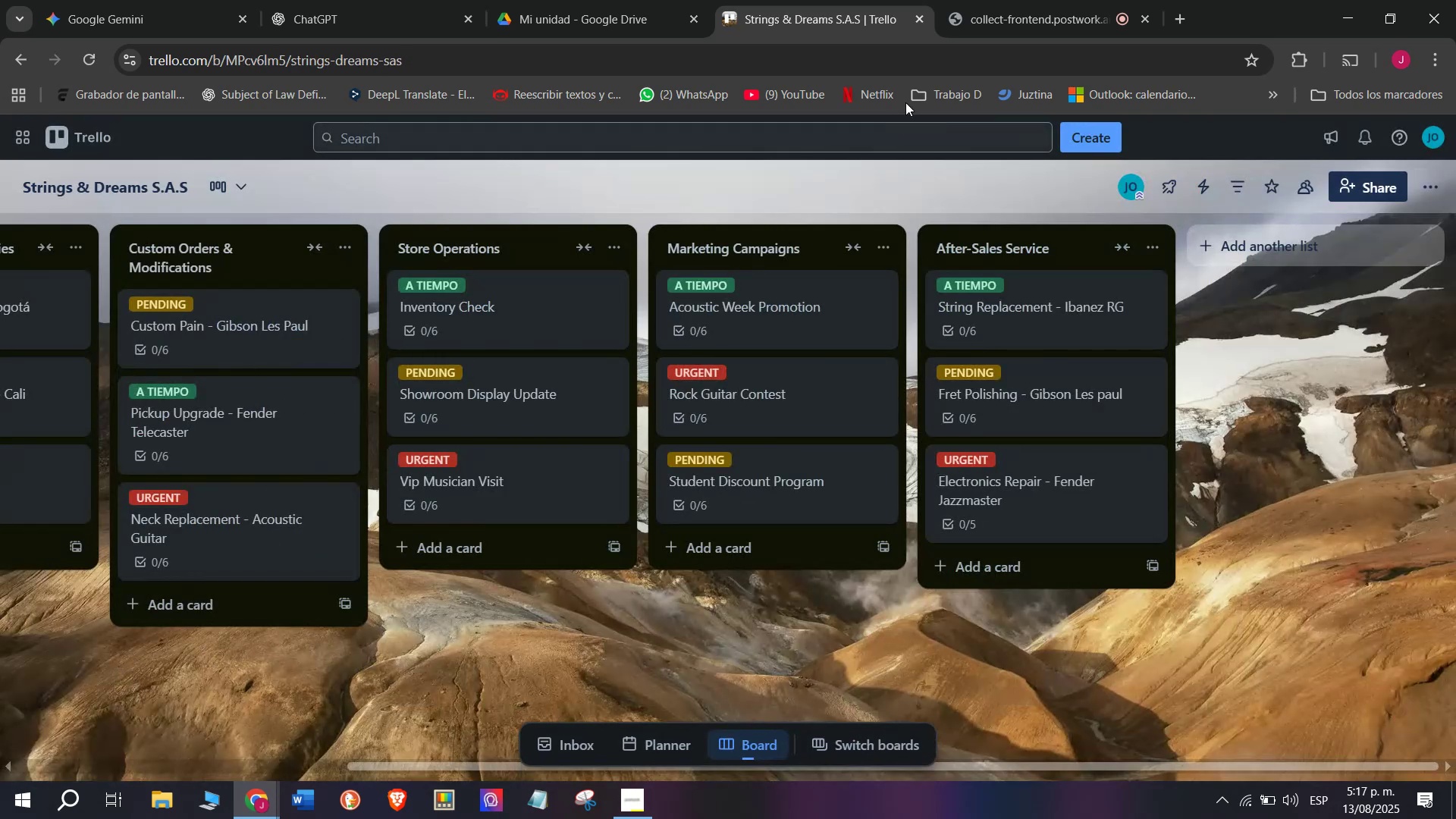 
left_click([1028, 0])
 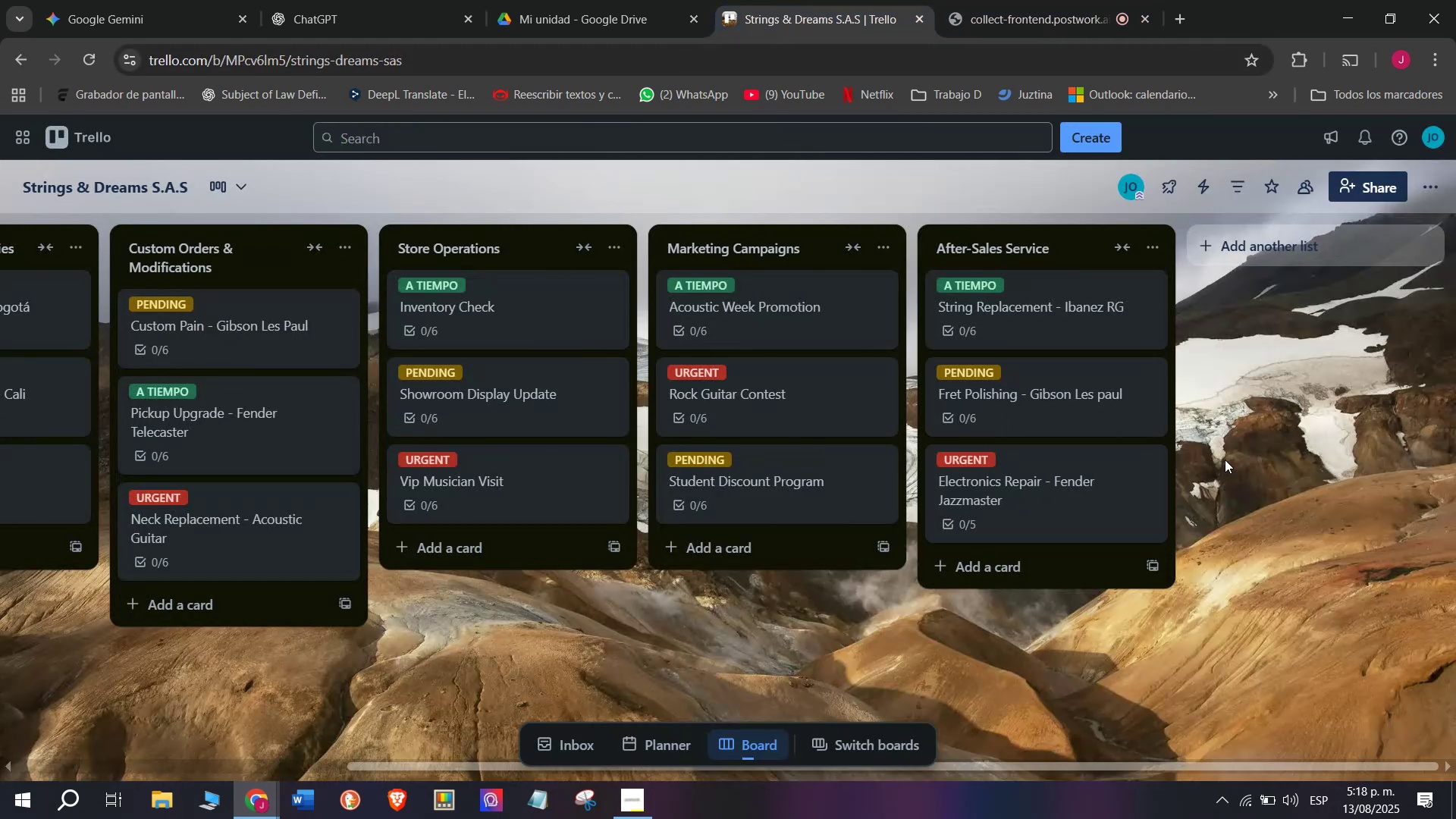 
wait(9.88)
 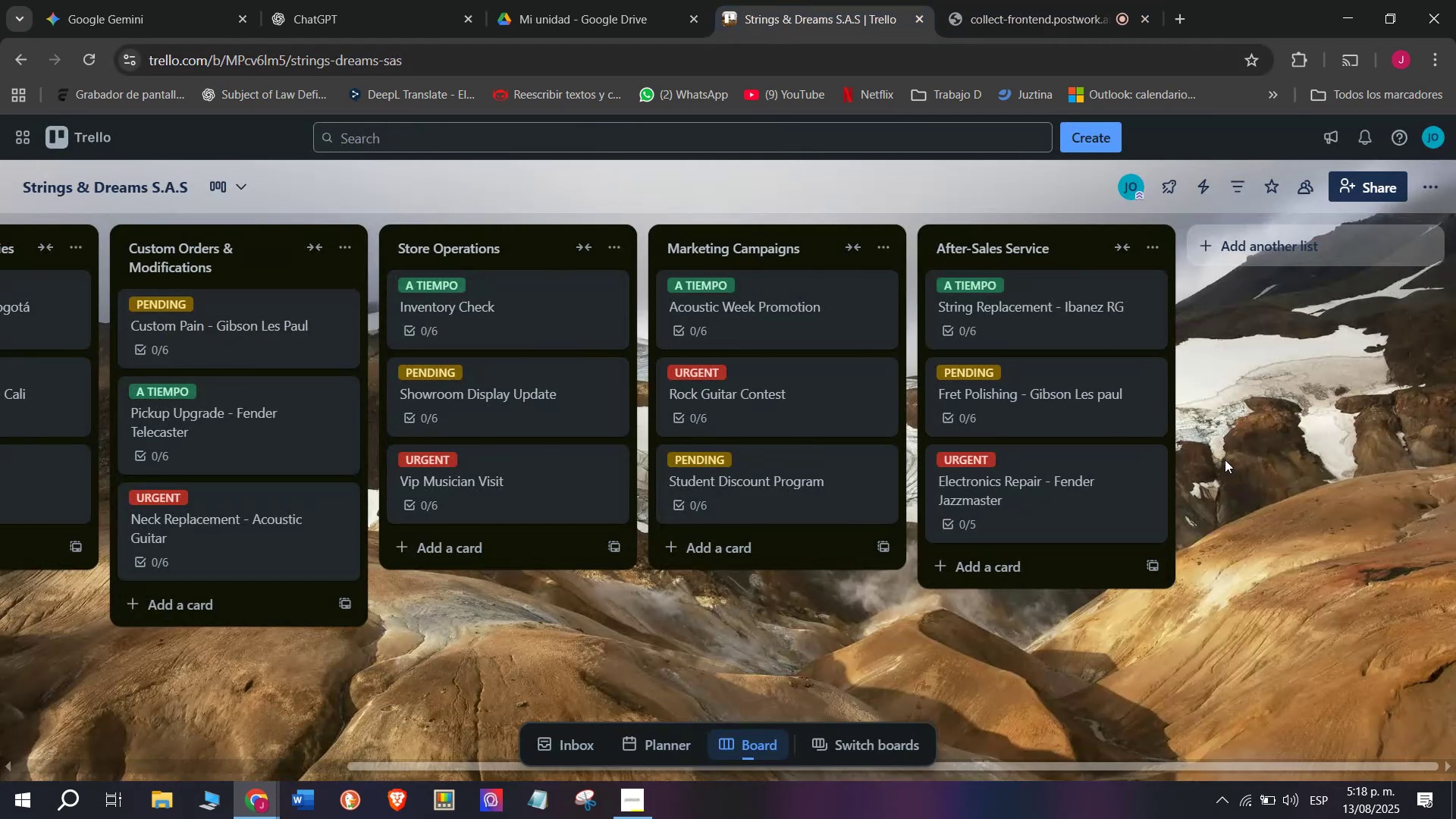 
left_click([1254, 248])
 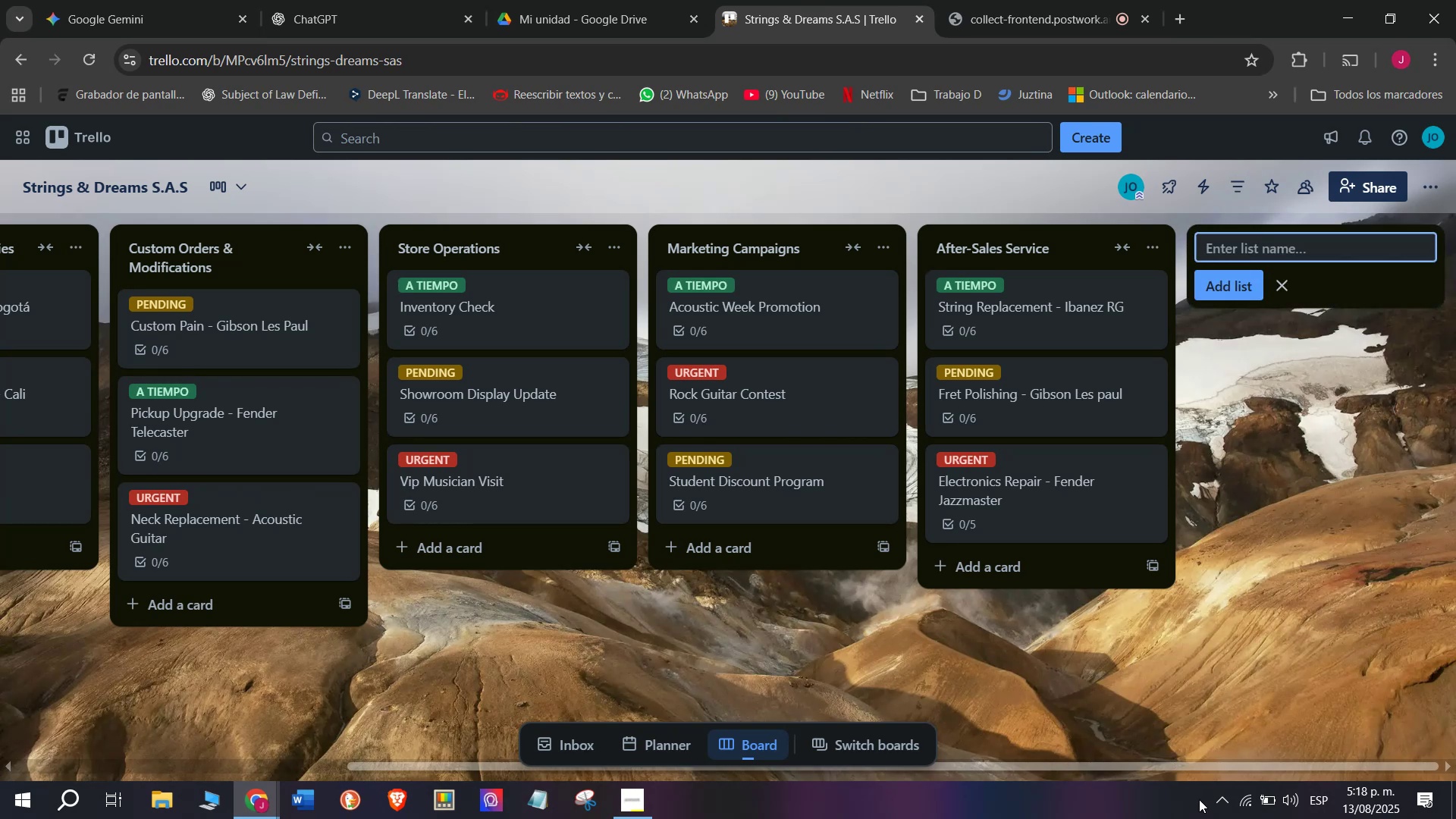 
left_click_drag(start_coordinate=[1199, 766], to_coordinate=[1278, 760])
 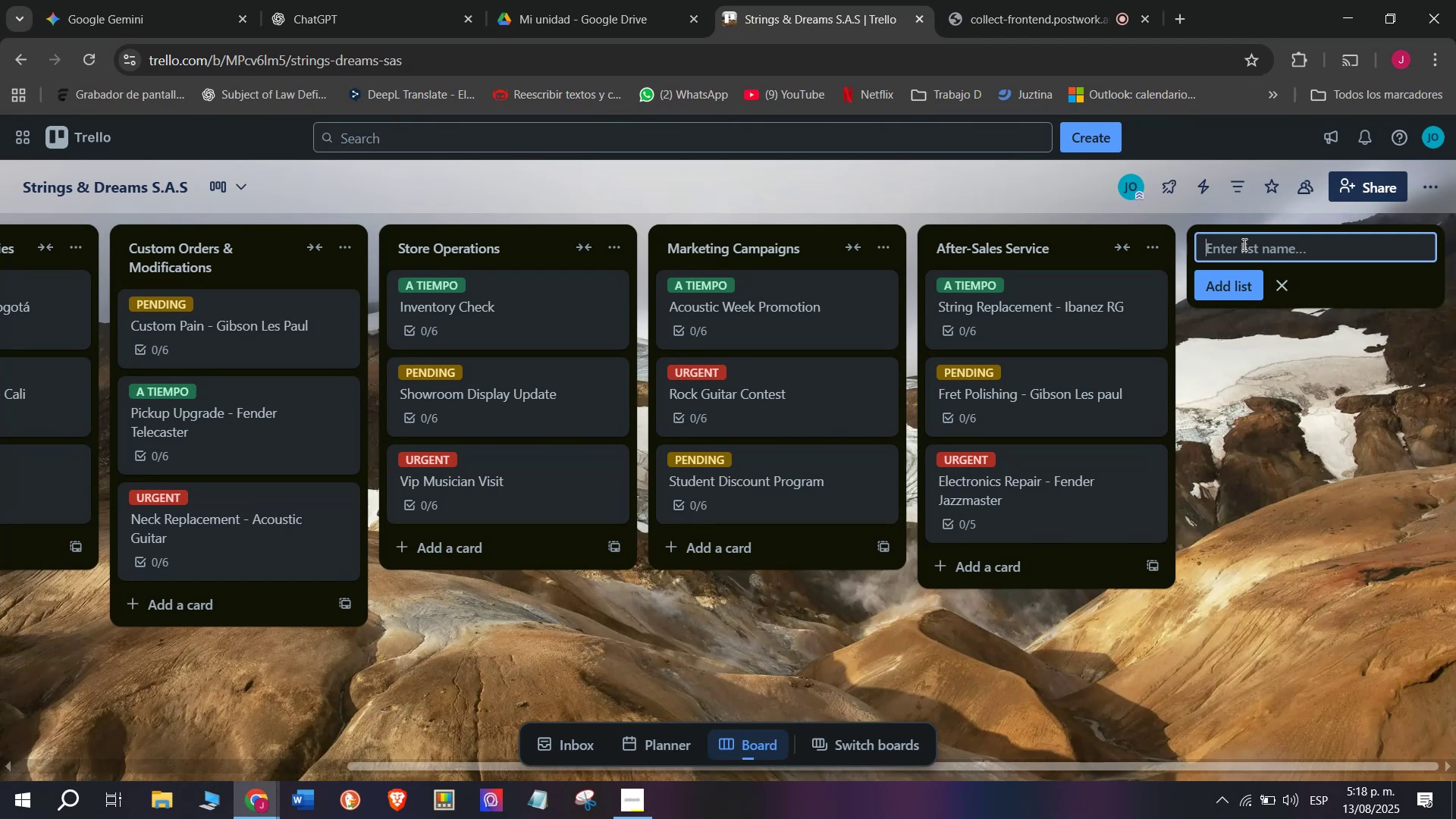 
wait(12.18)
 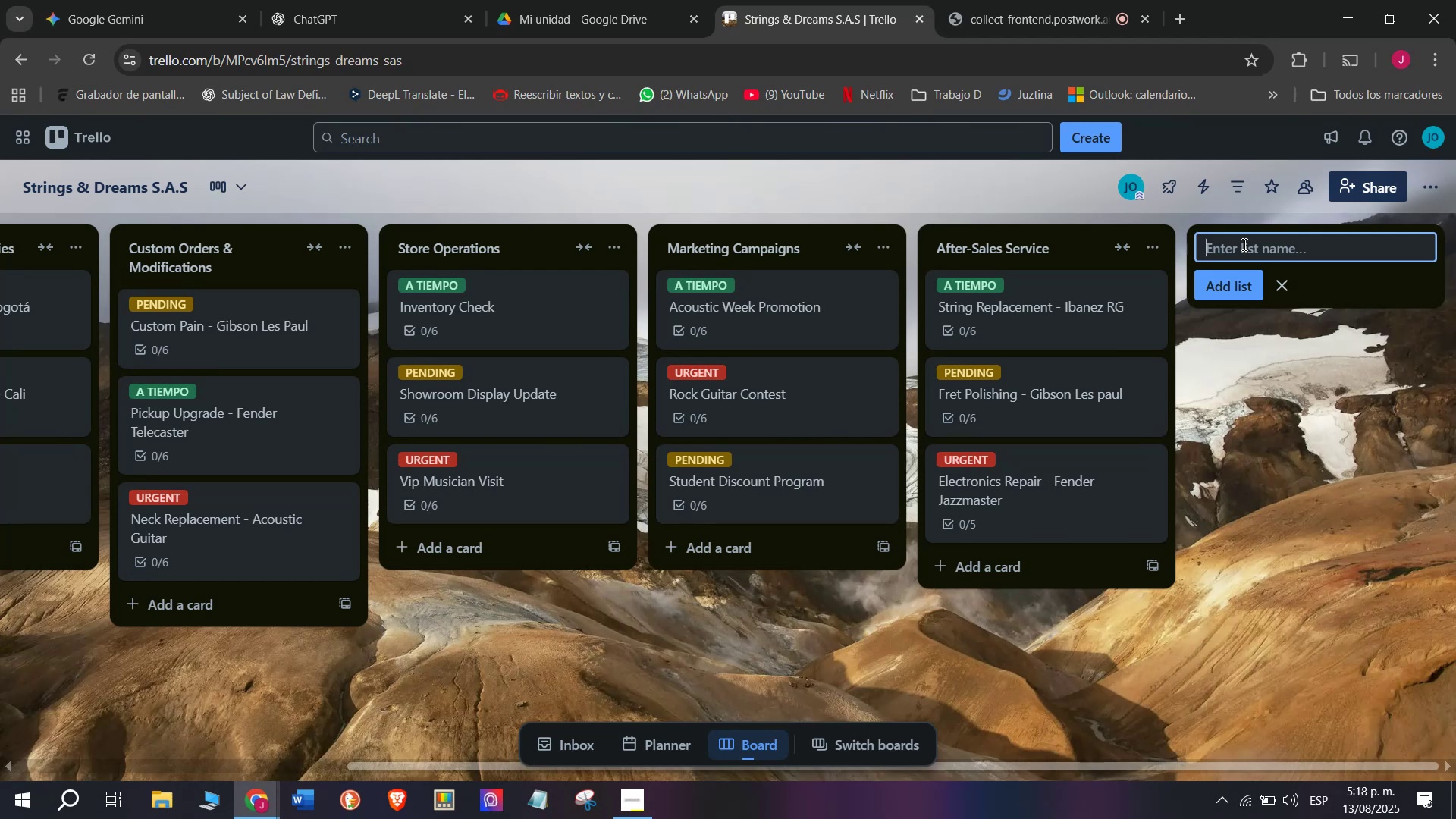 
left_click([1026, 0])
 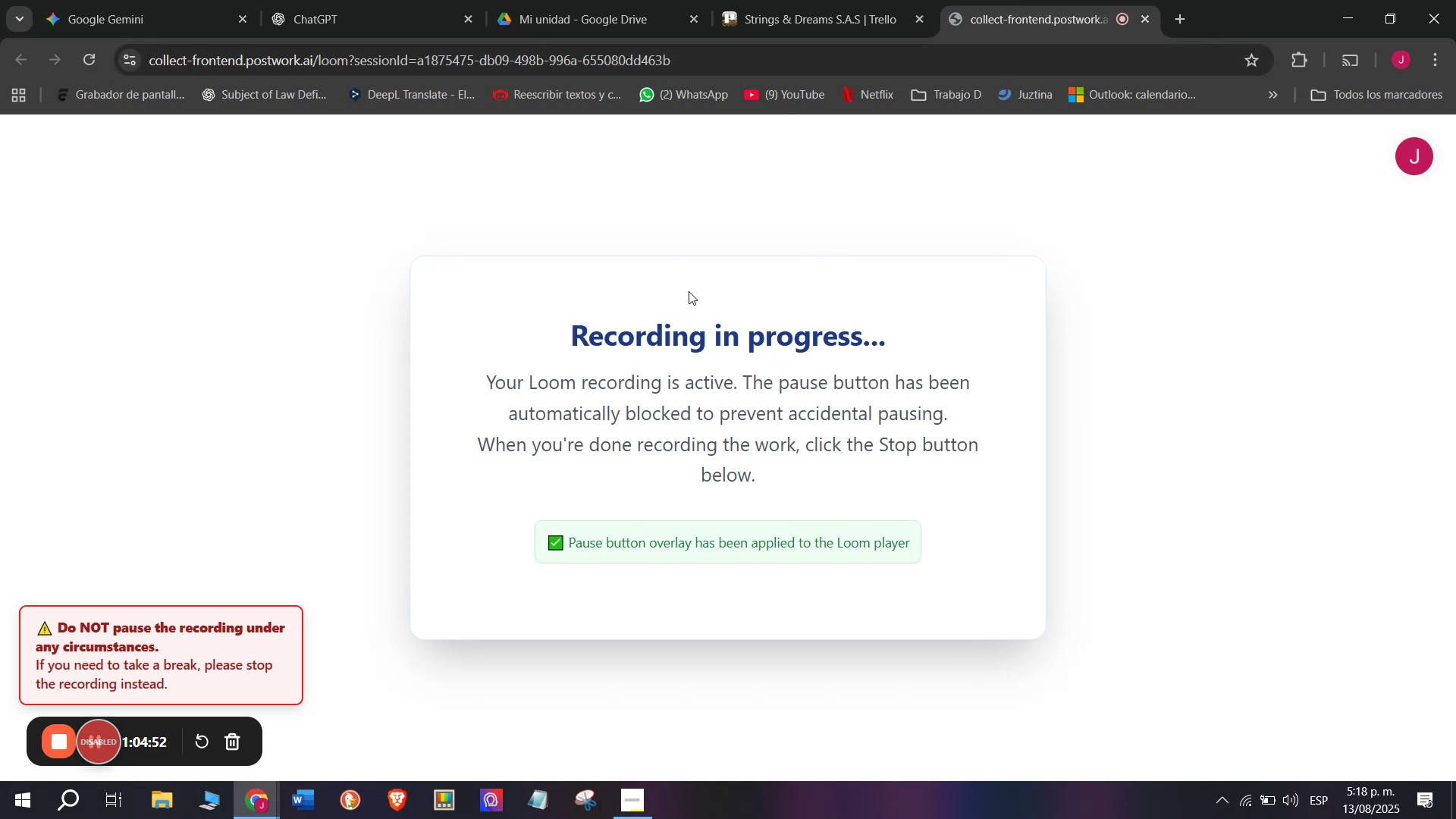 
wait(8.78)
 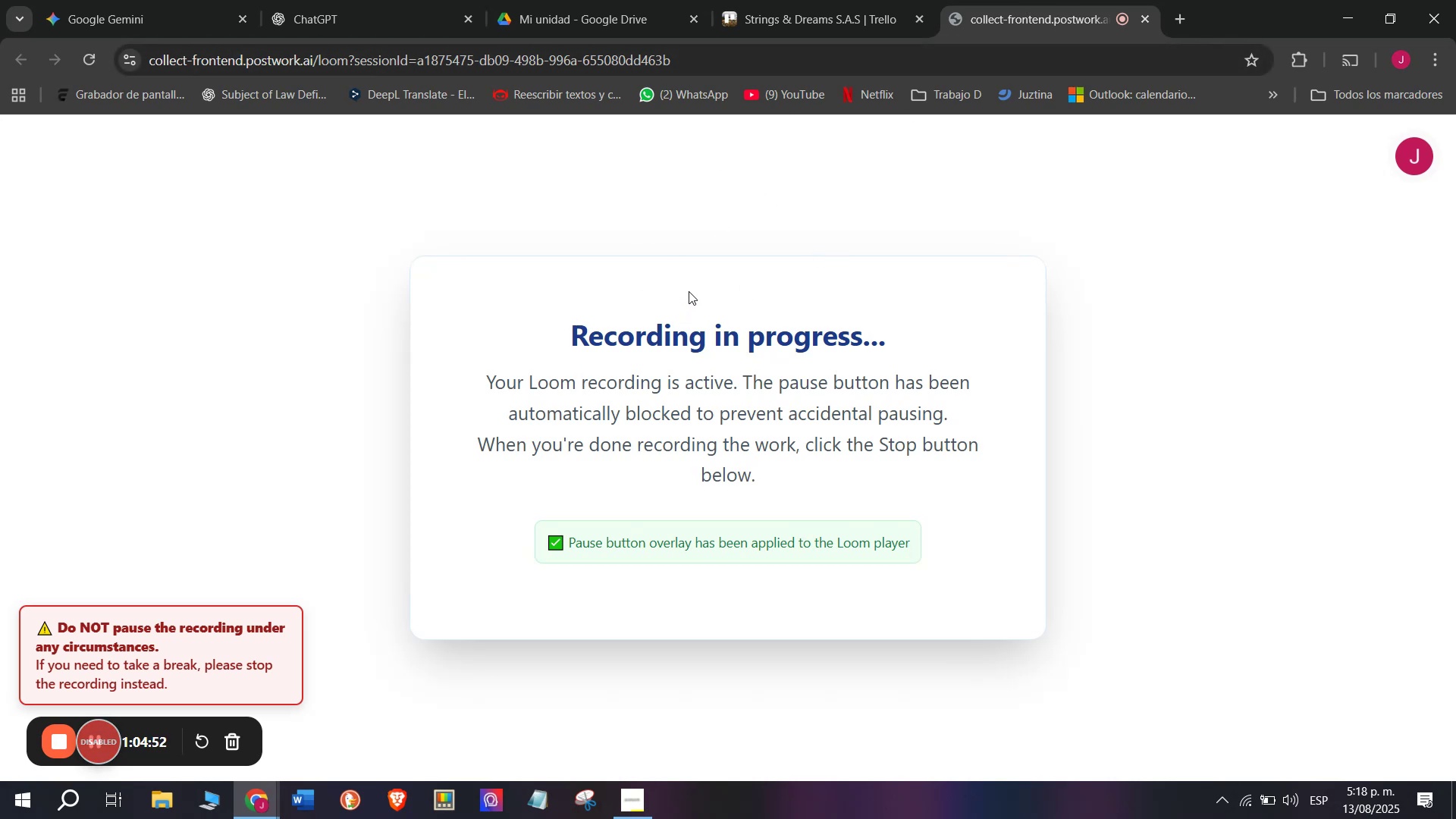 
mouse_move([1015, 20])
 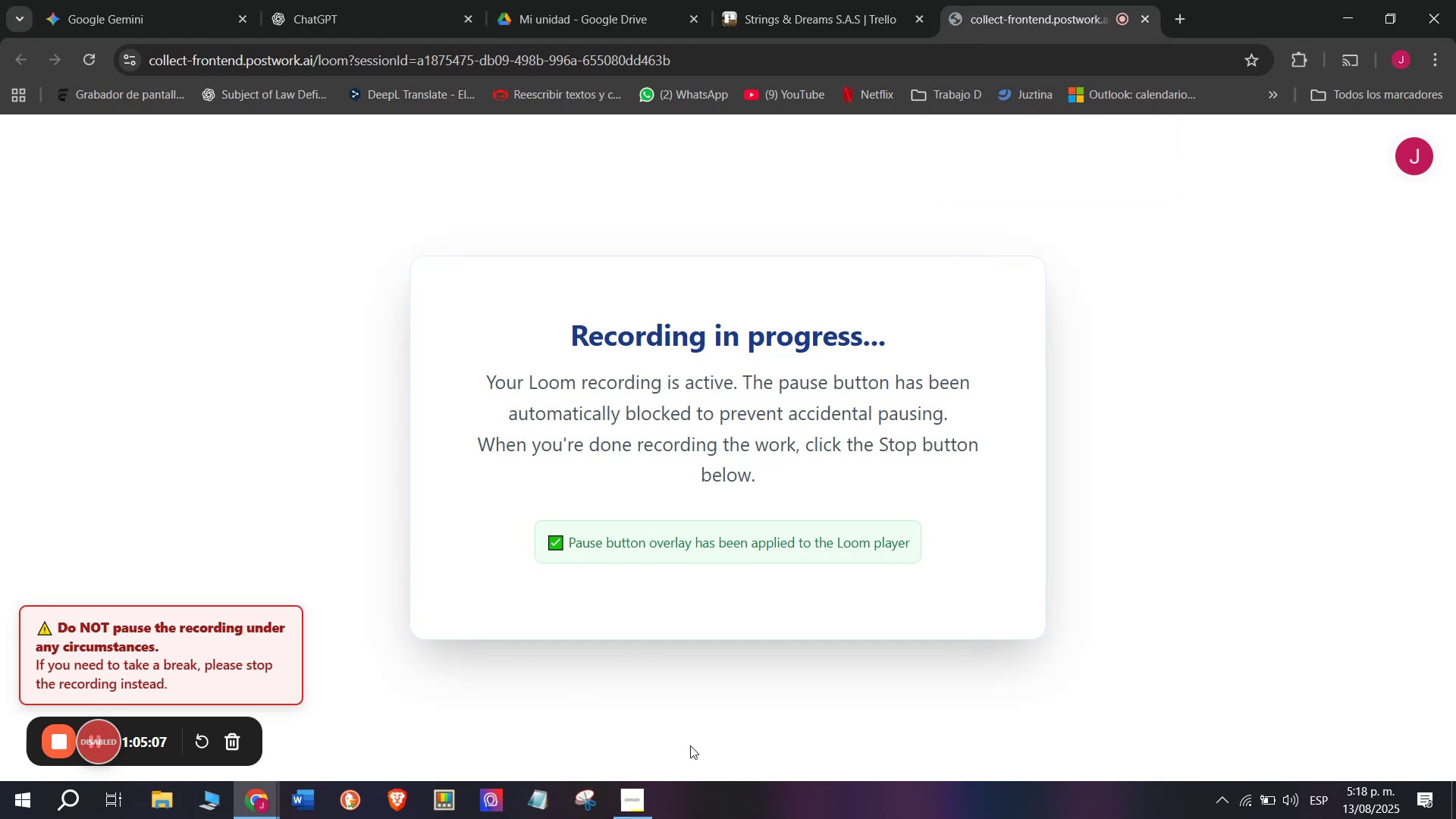 
wait(5.64)
 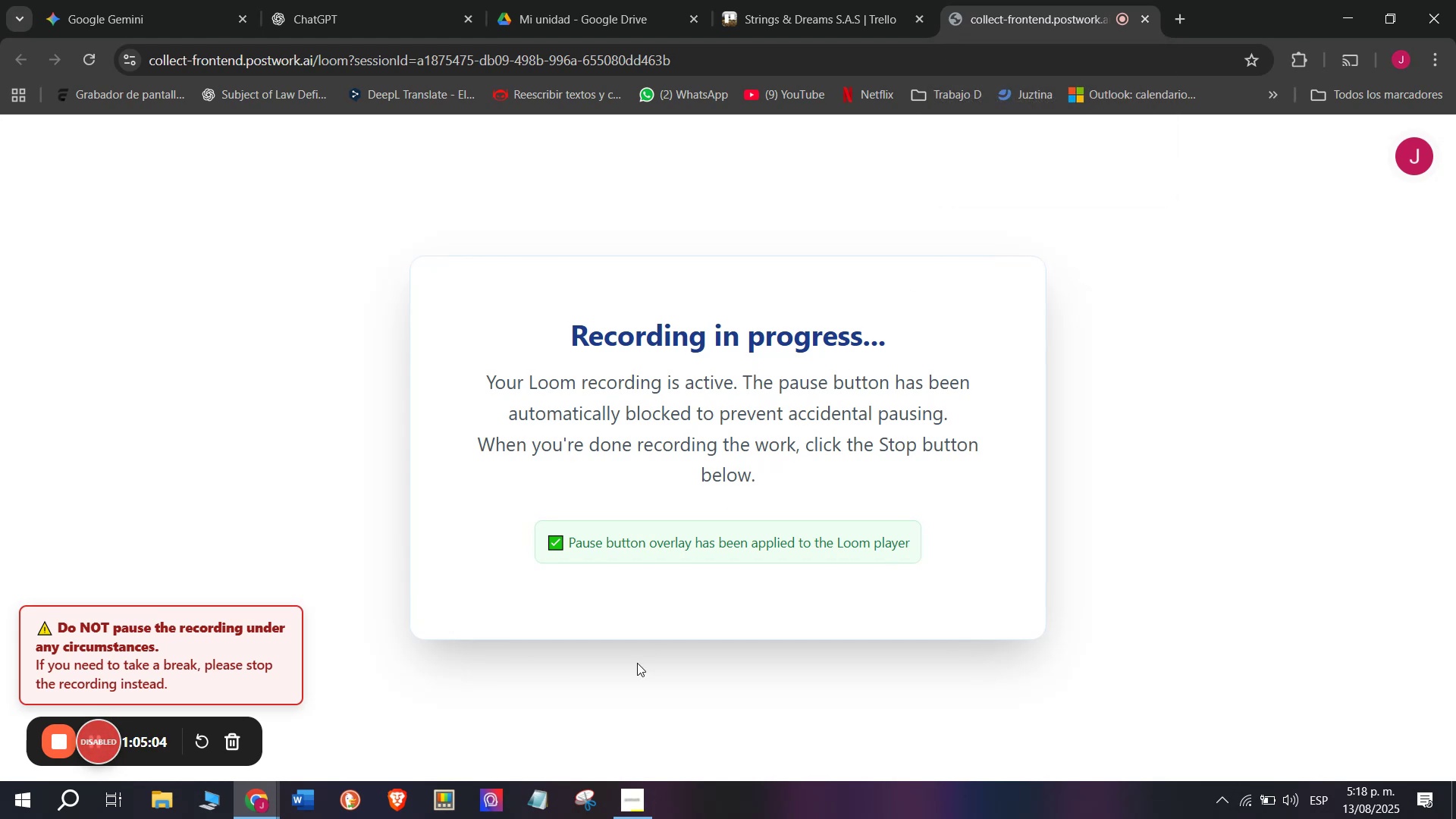 
left_click([810, 0])
 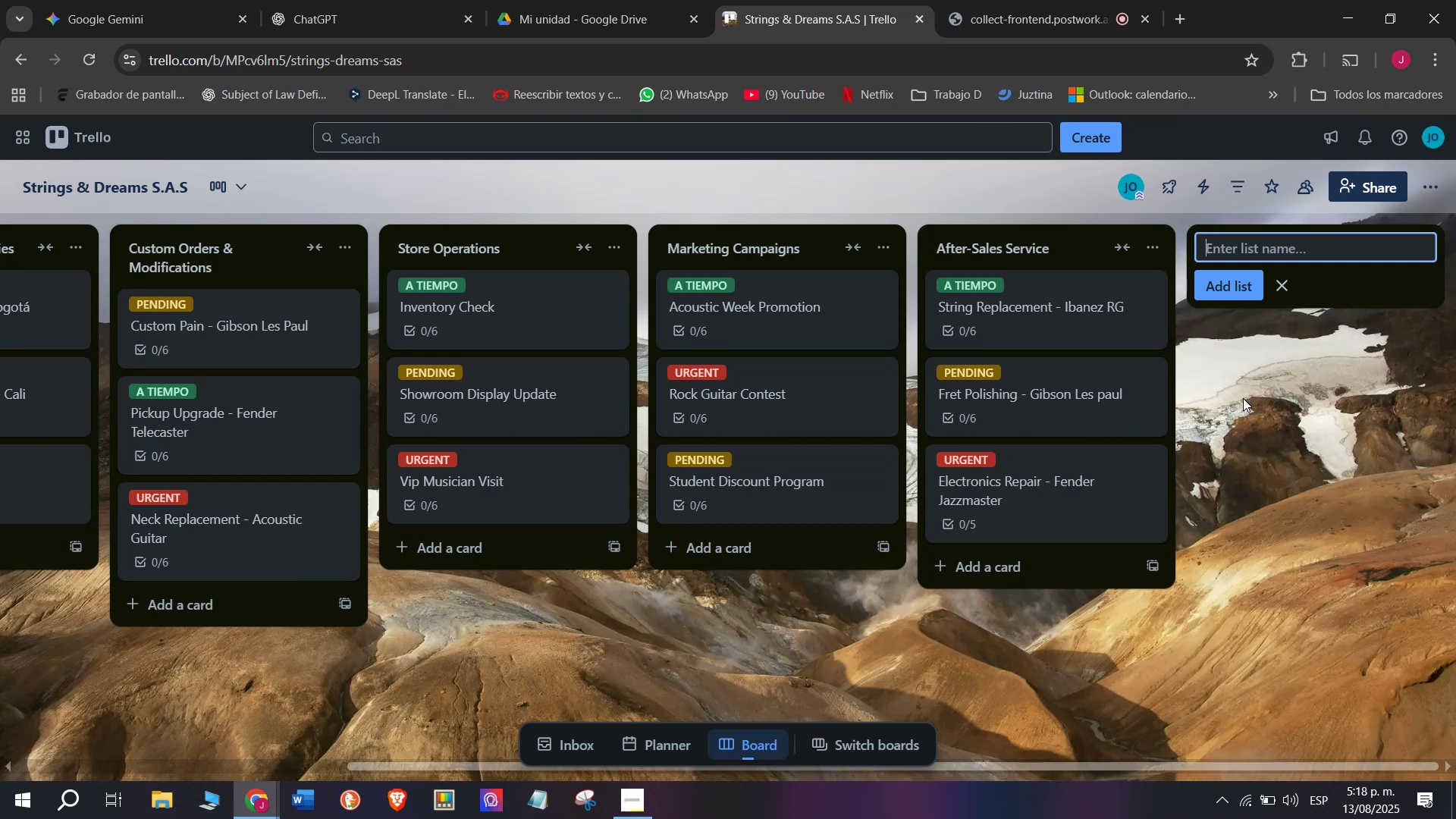 
wait(17.0)
 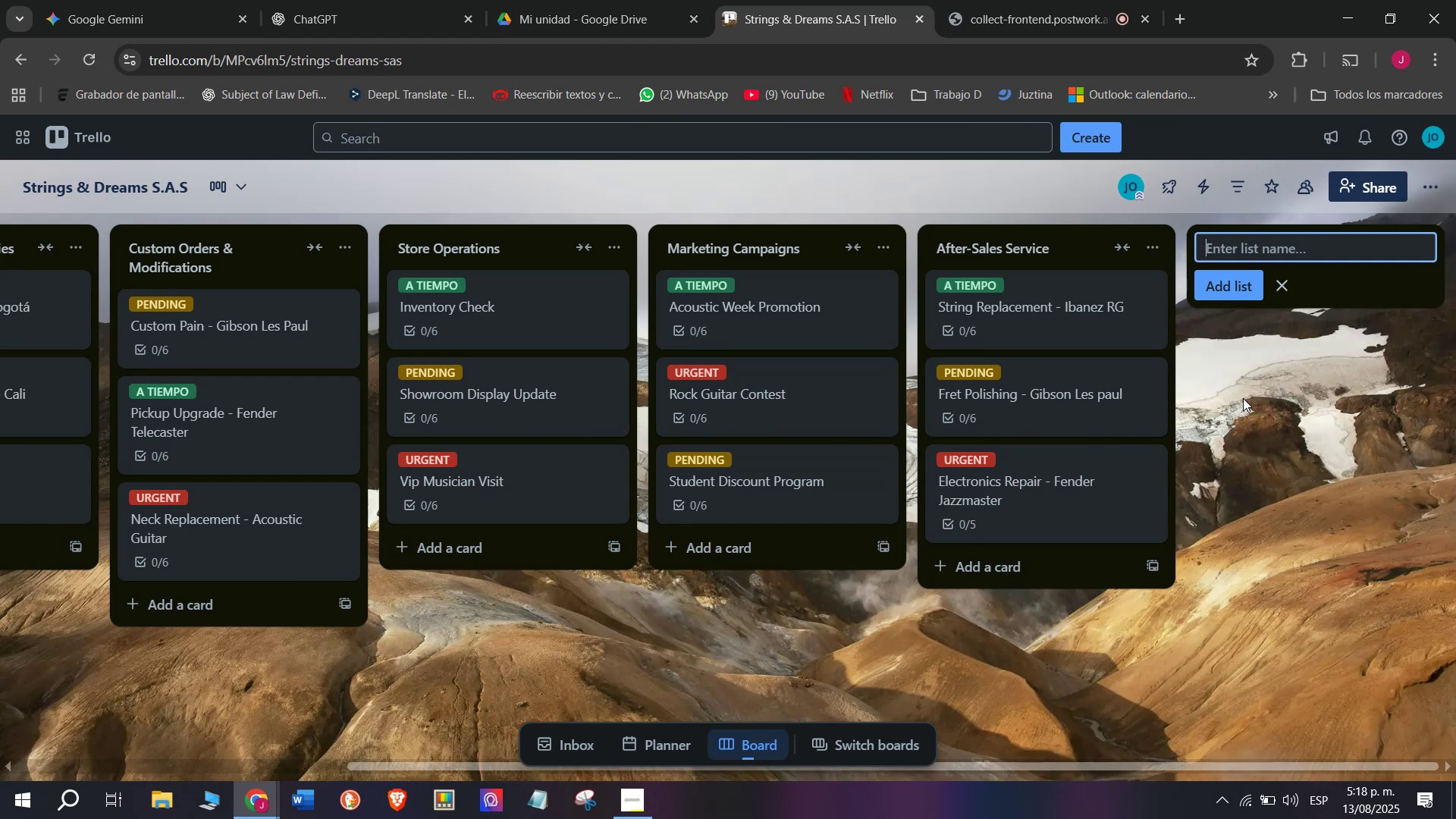 
left_click([1011, 0])
 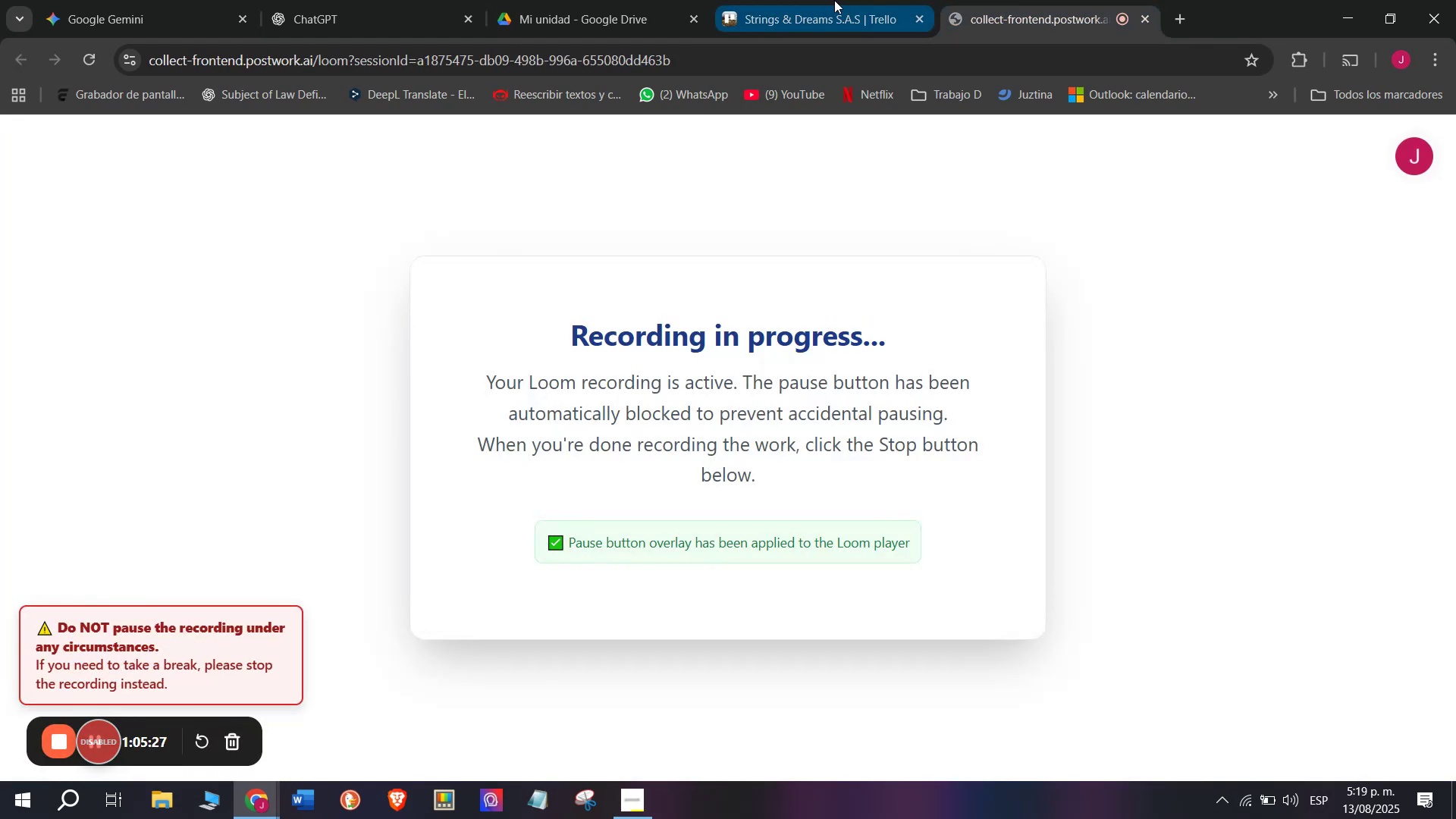 